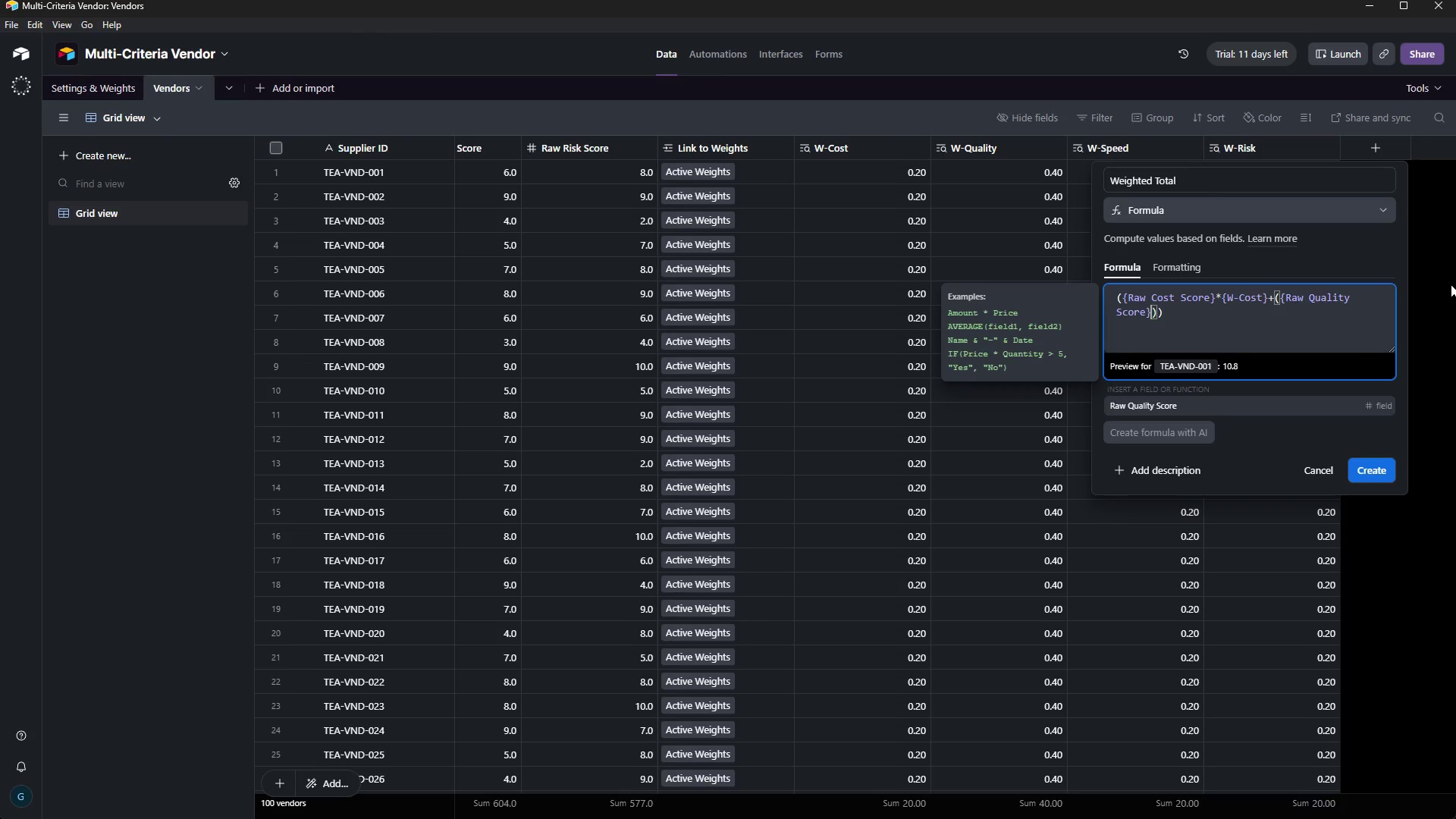 
key(Shift+8)
 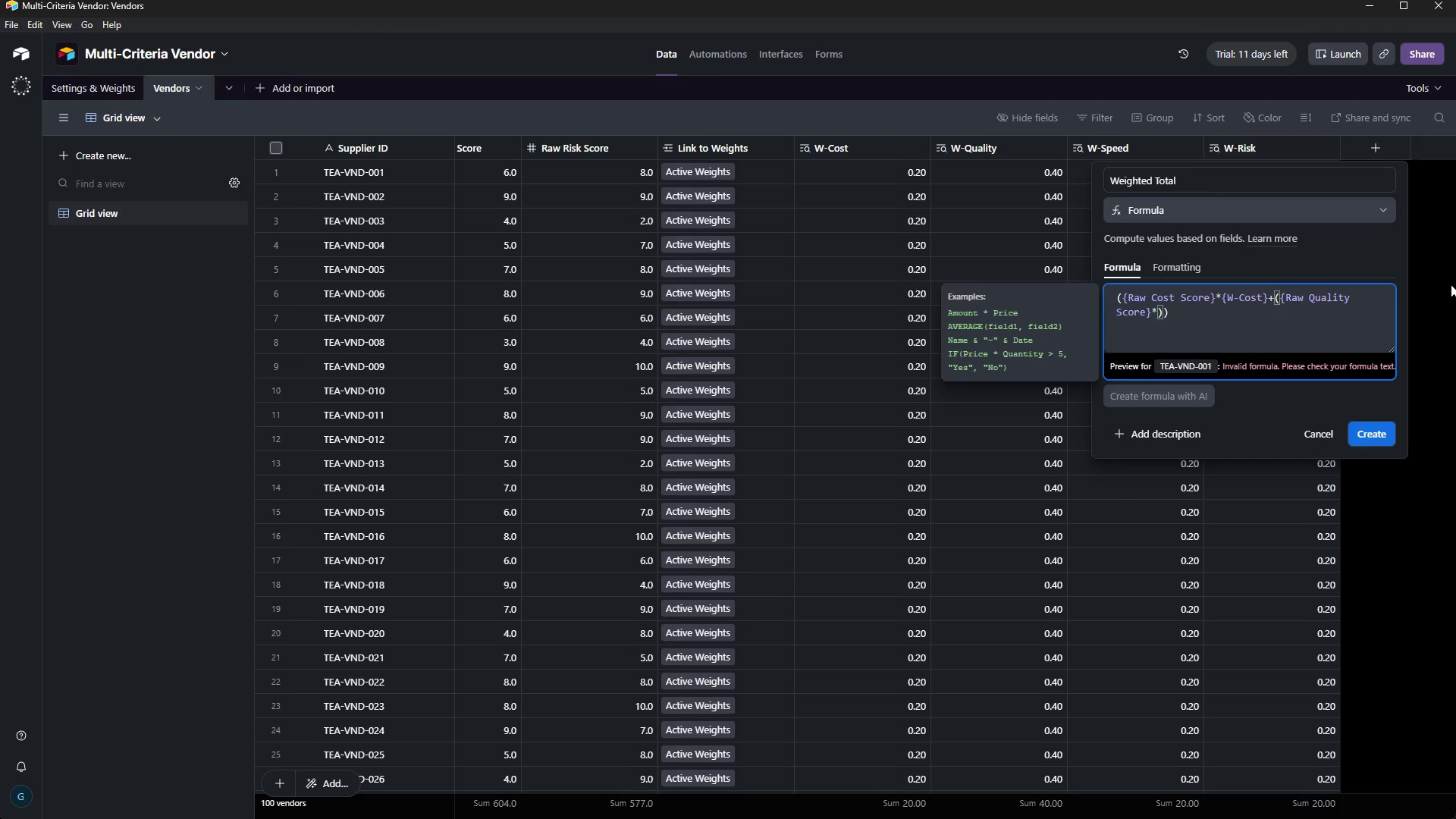 
key(CapsLock)
 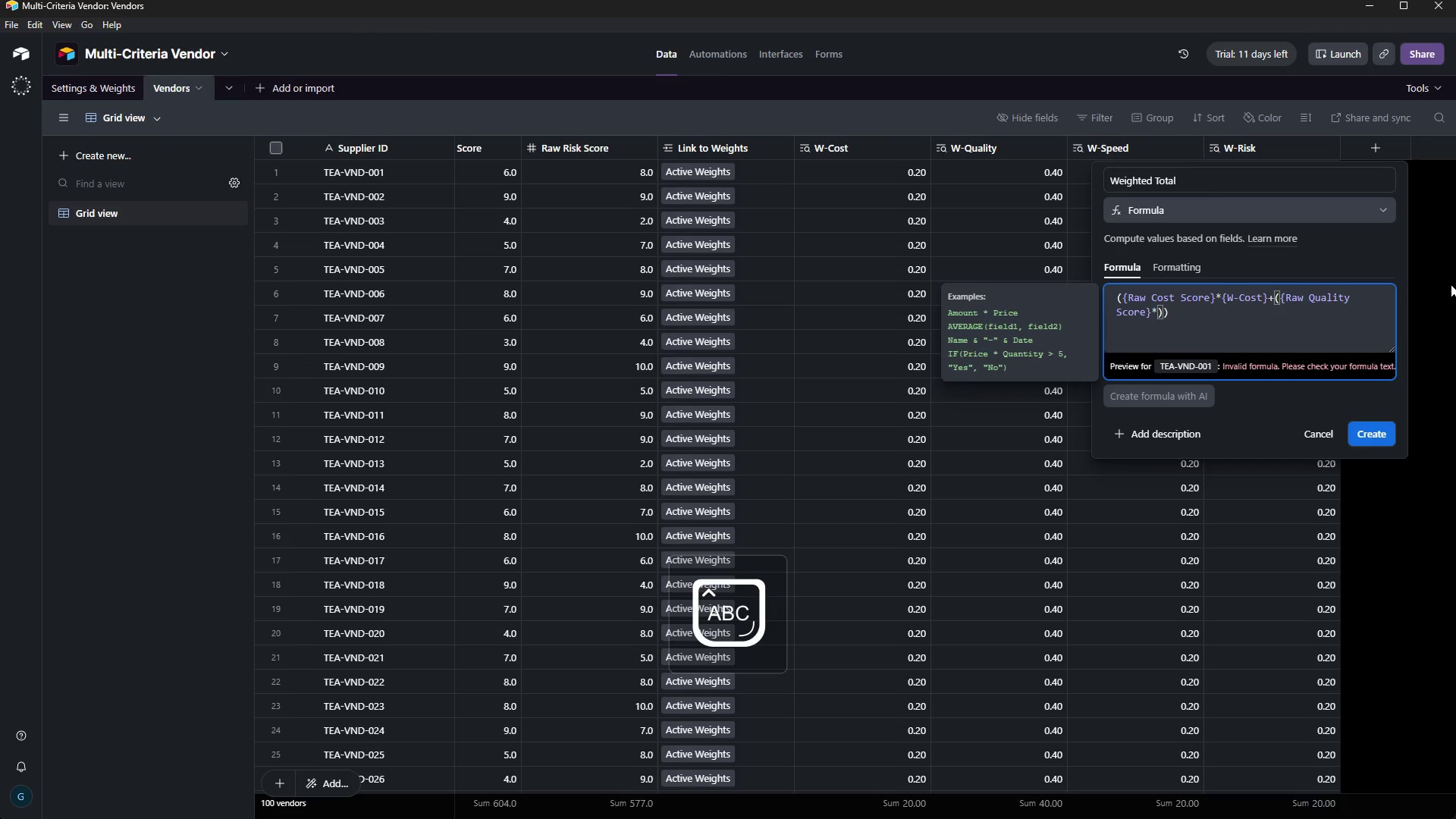 
key(Shift+BracketLeft)
 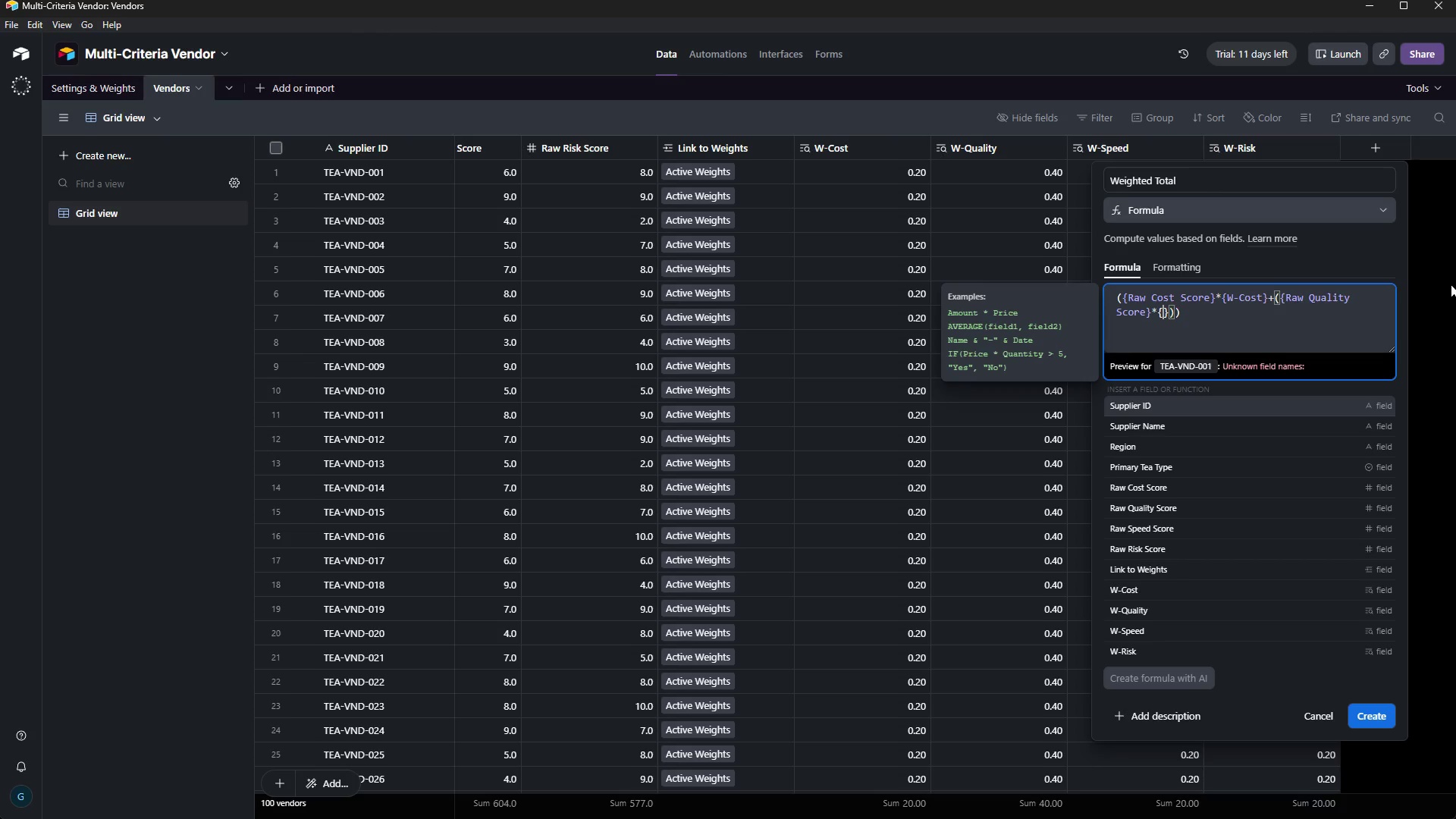 
key(W)
 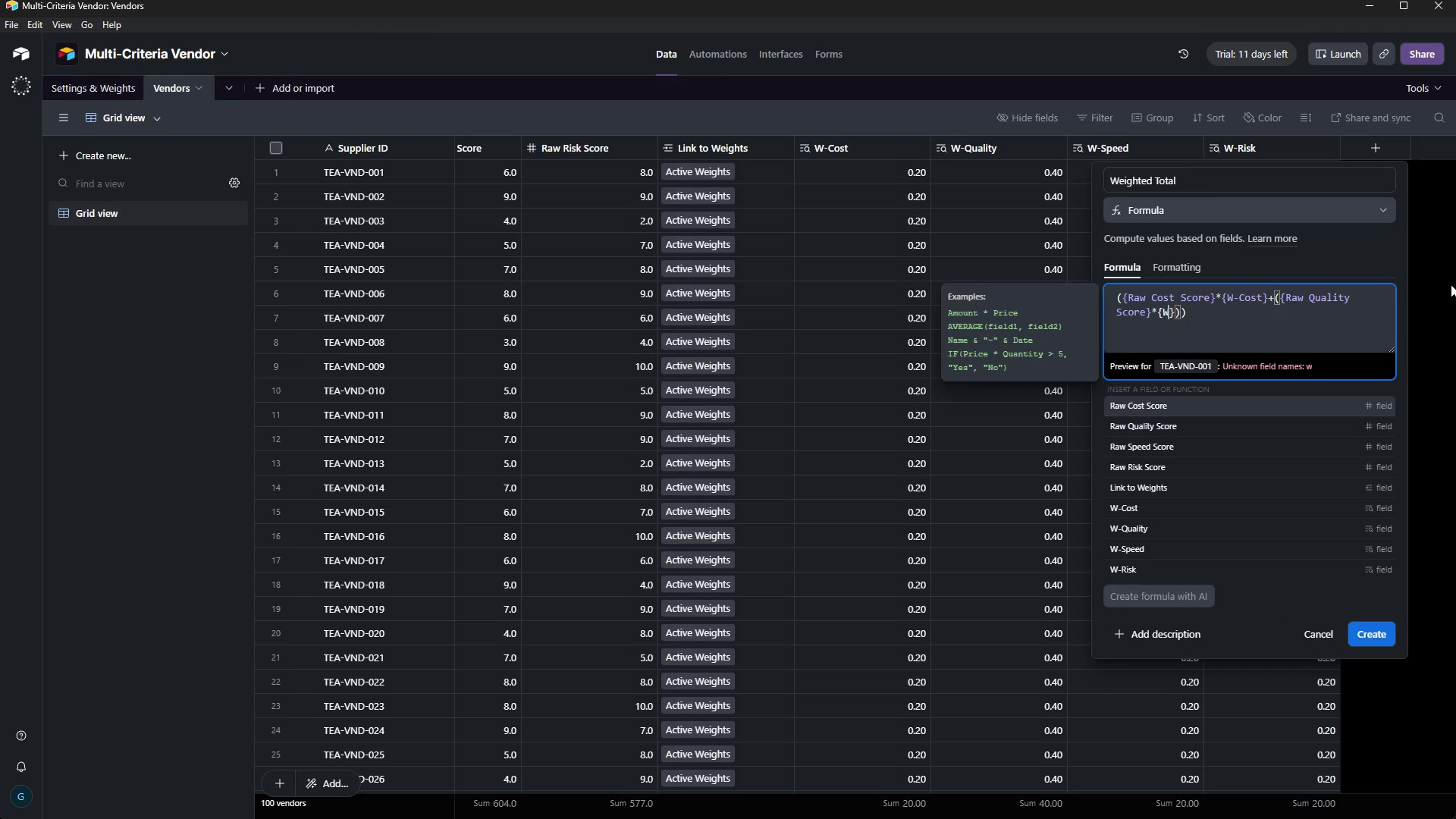 
key(Minus)
 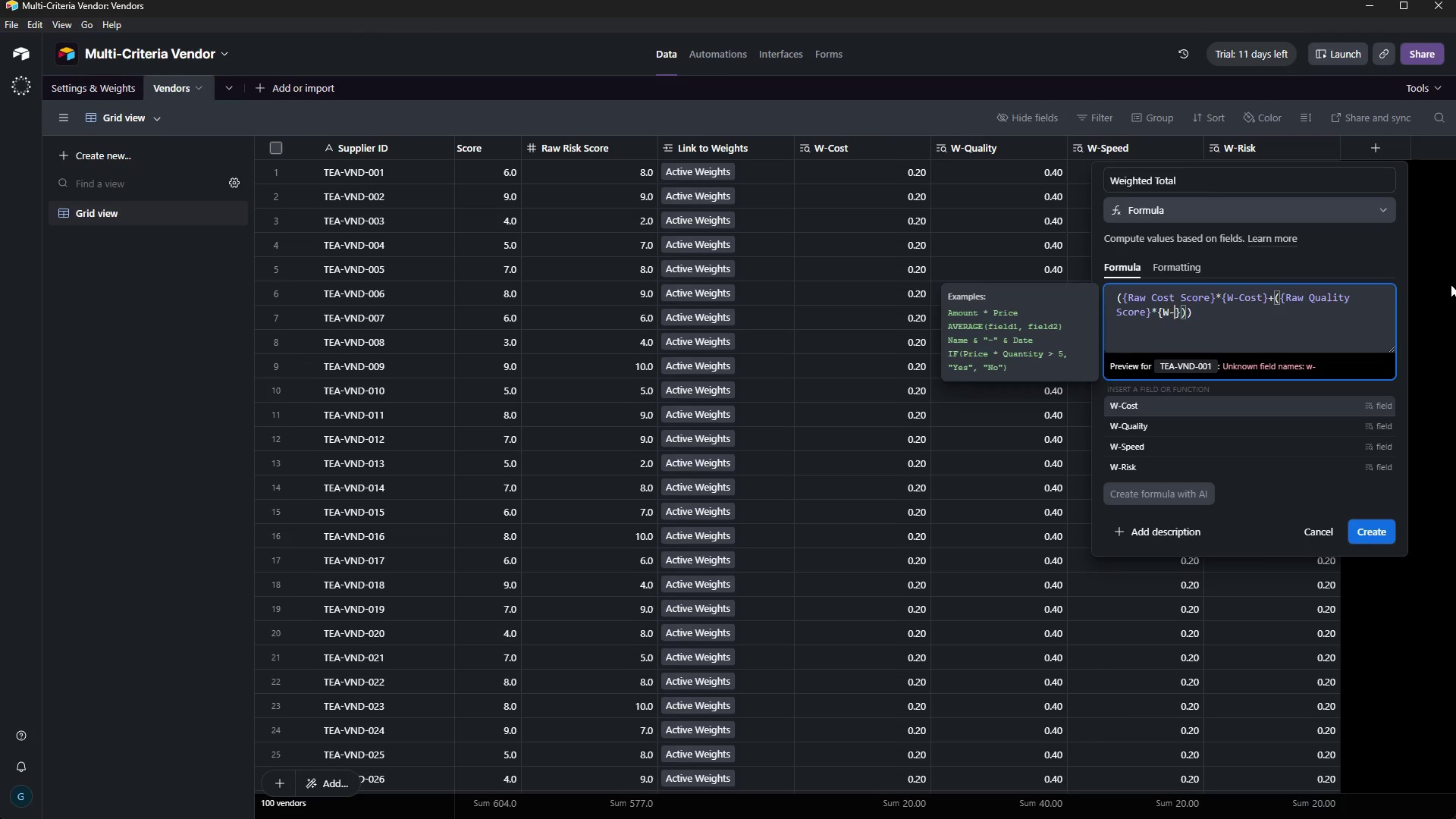 
type(Quality)
 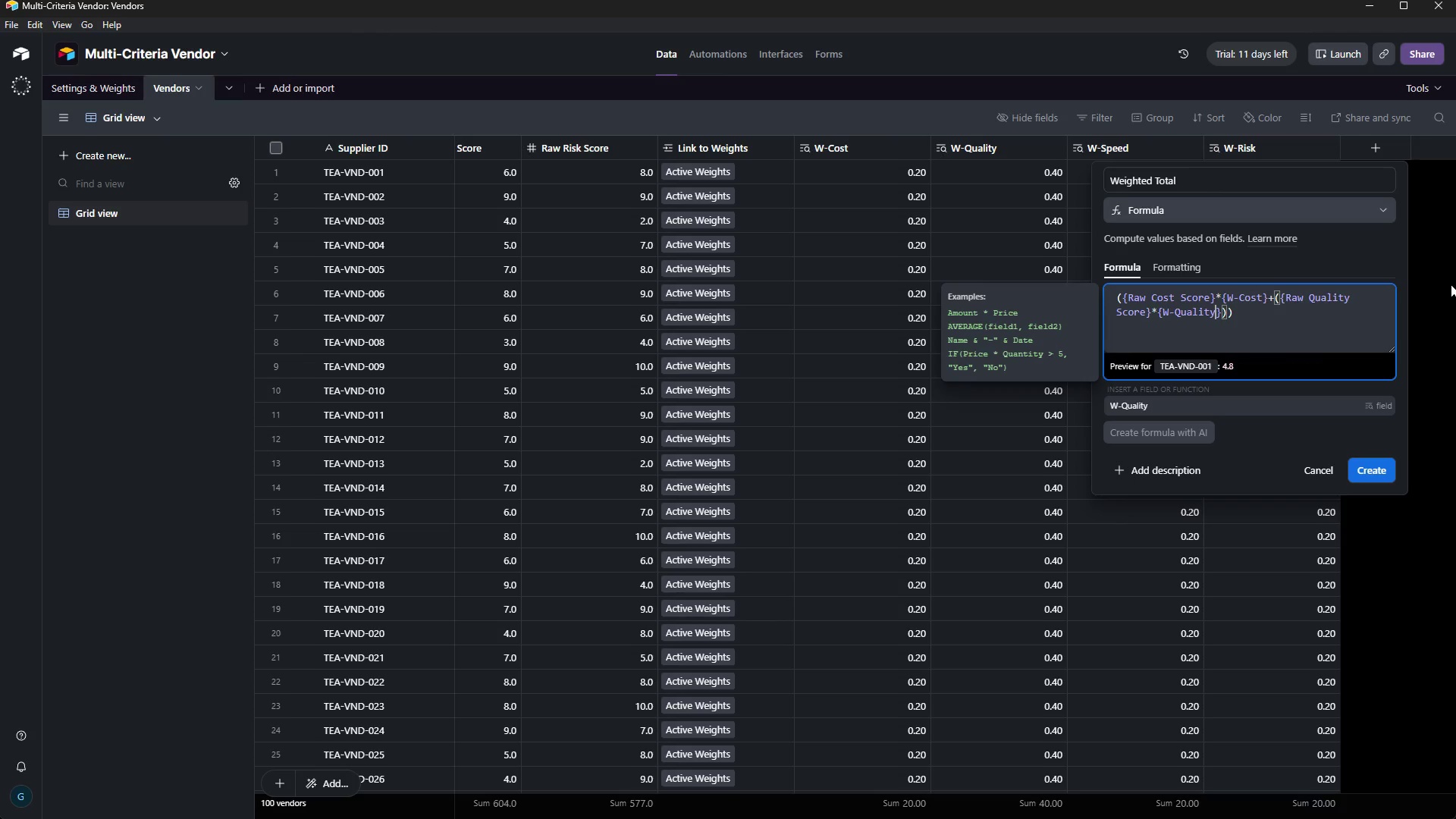 
key(ArrowRight)
 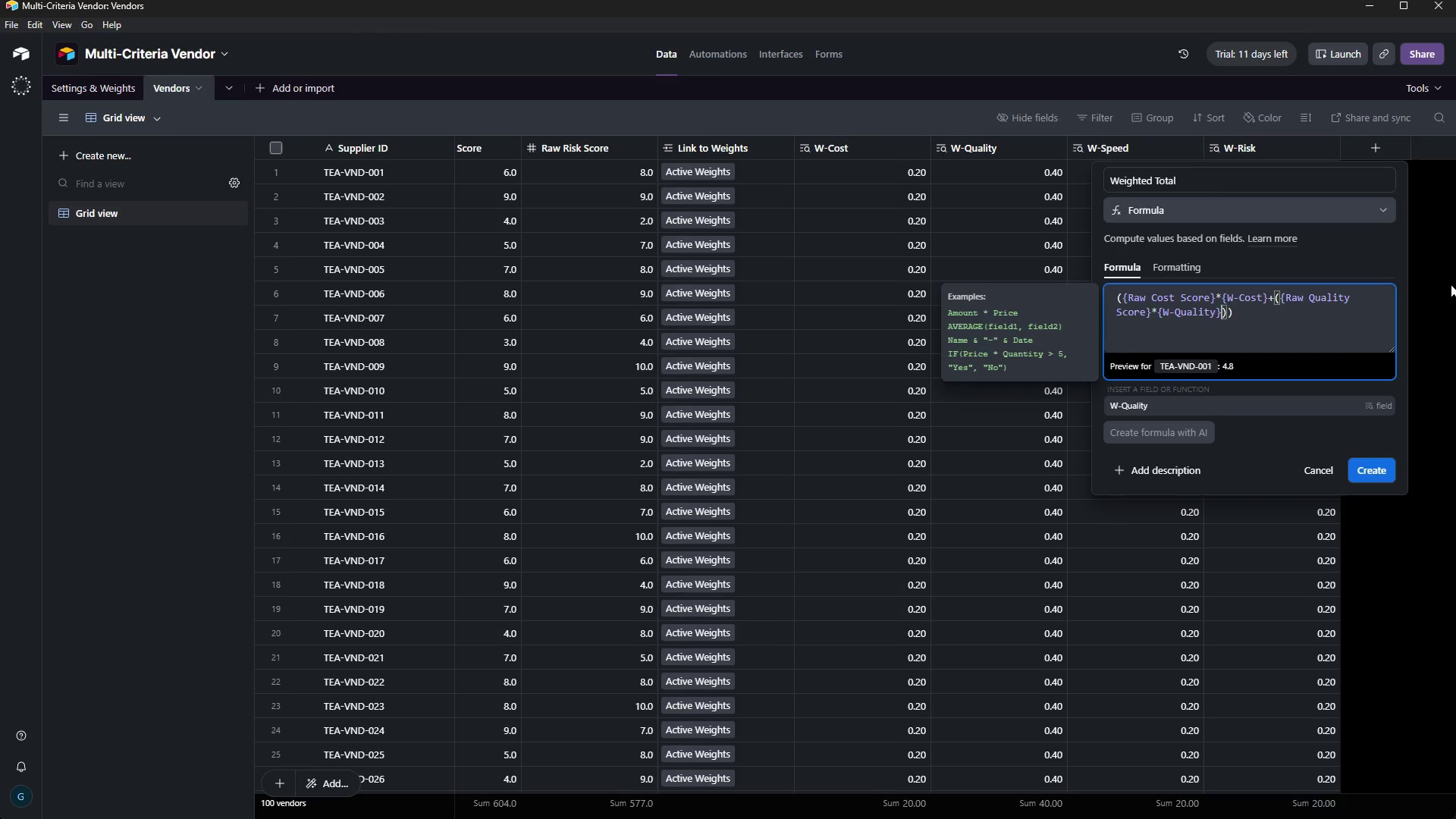 
key(NumpadAdd)
 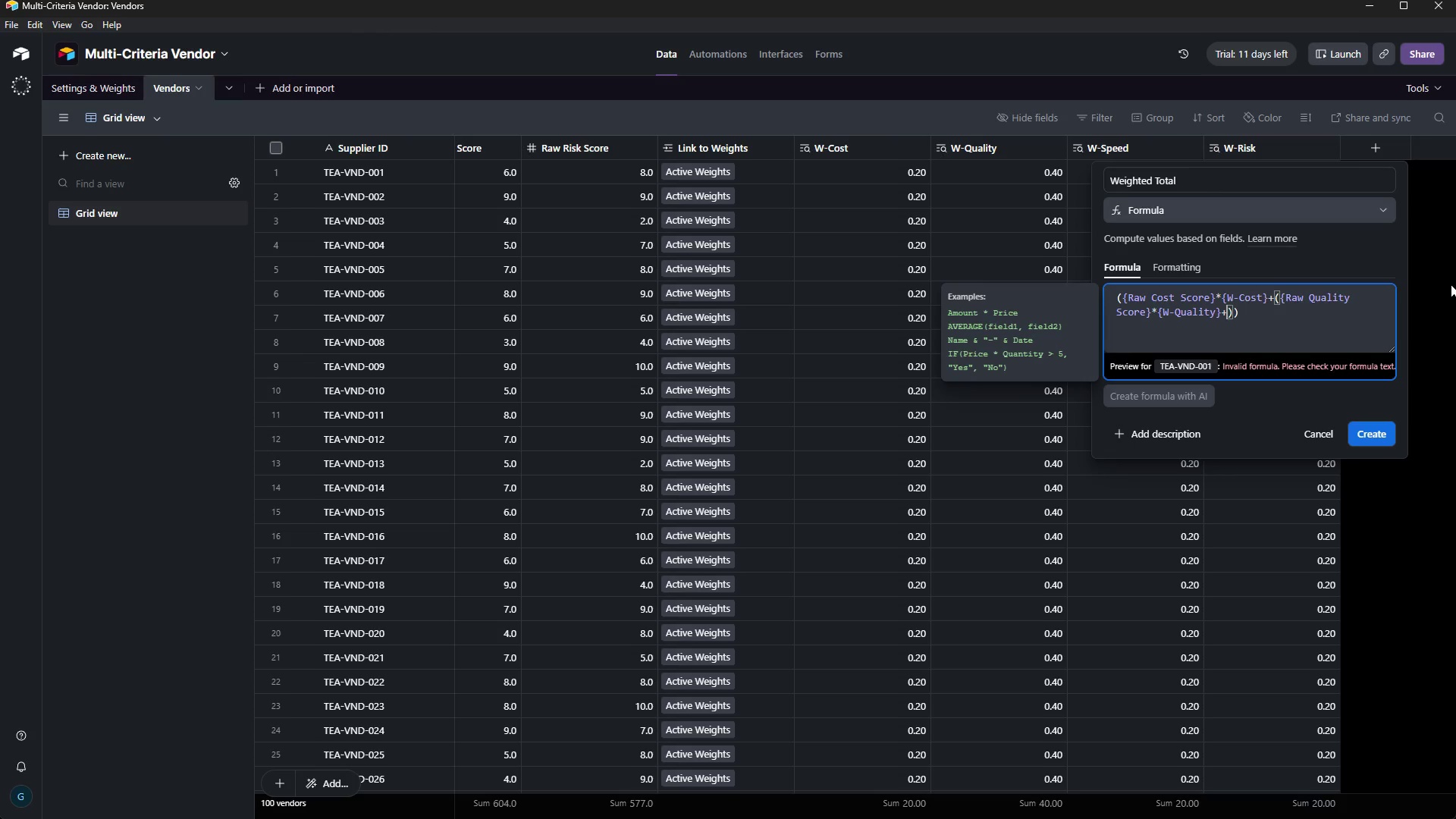 
wait(10.25)
 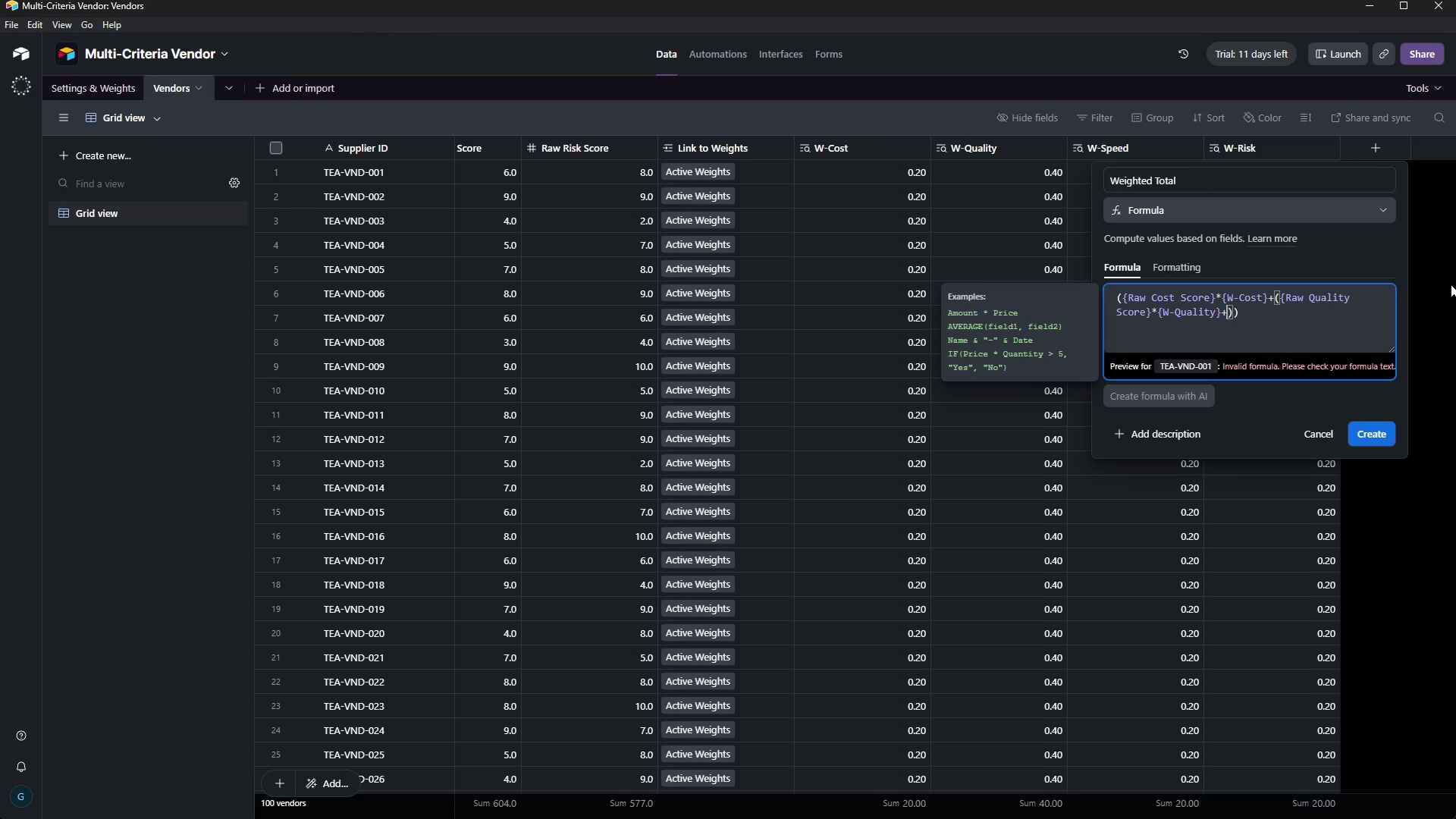 
key(Backspace)
 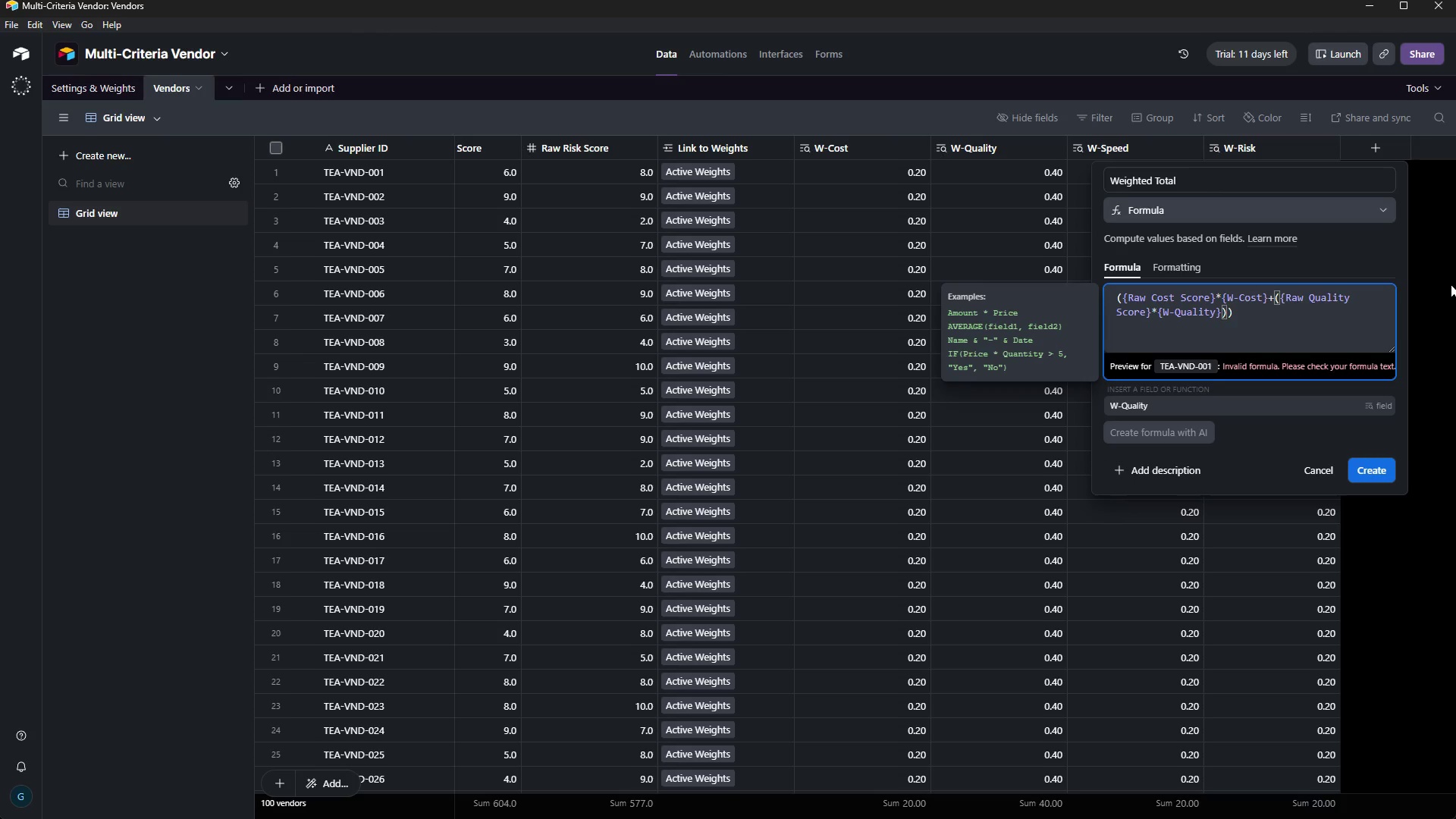 
key(ArrowRight)
 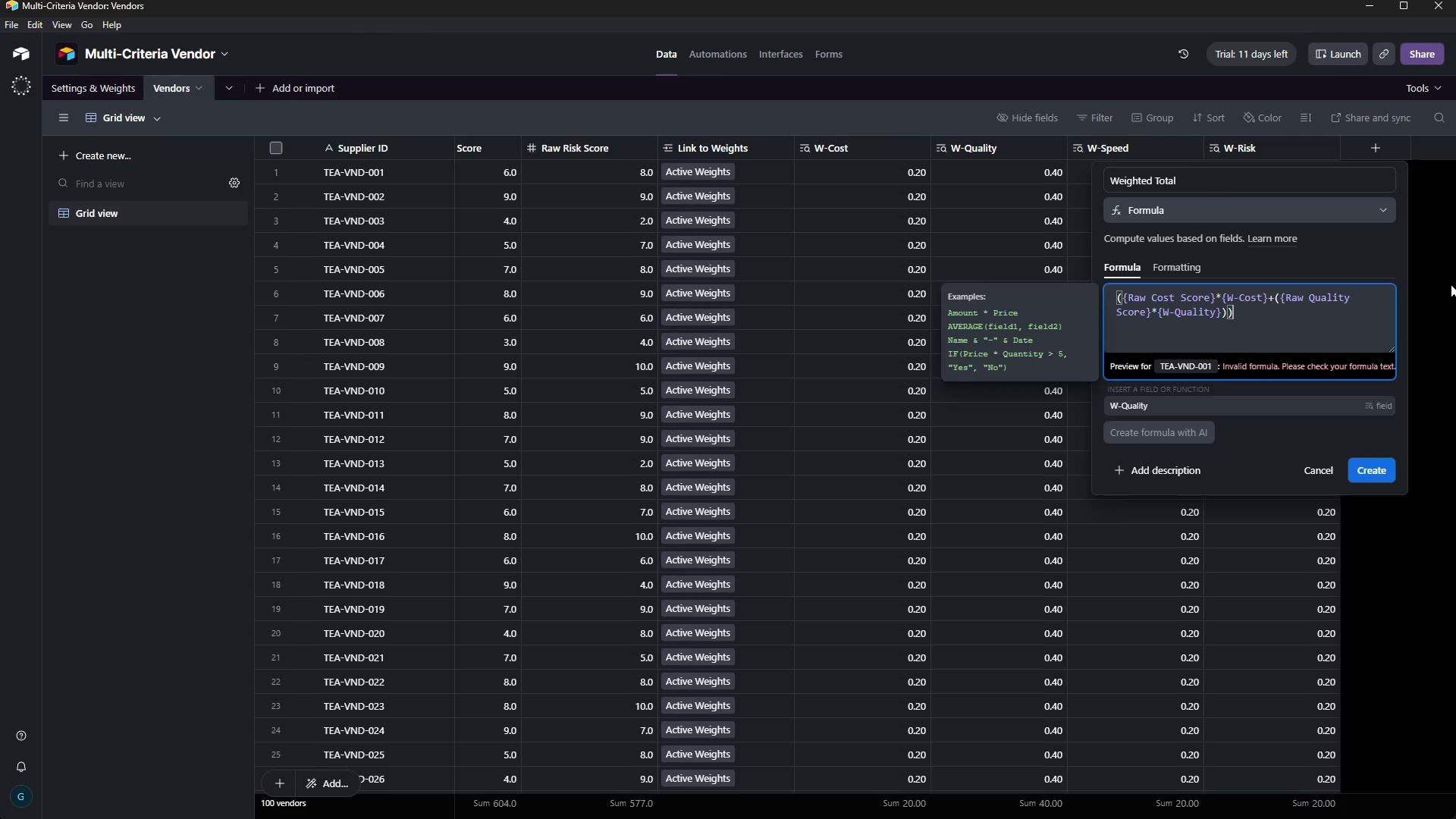 
key(ArrowRight)
 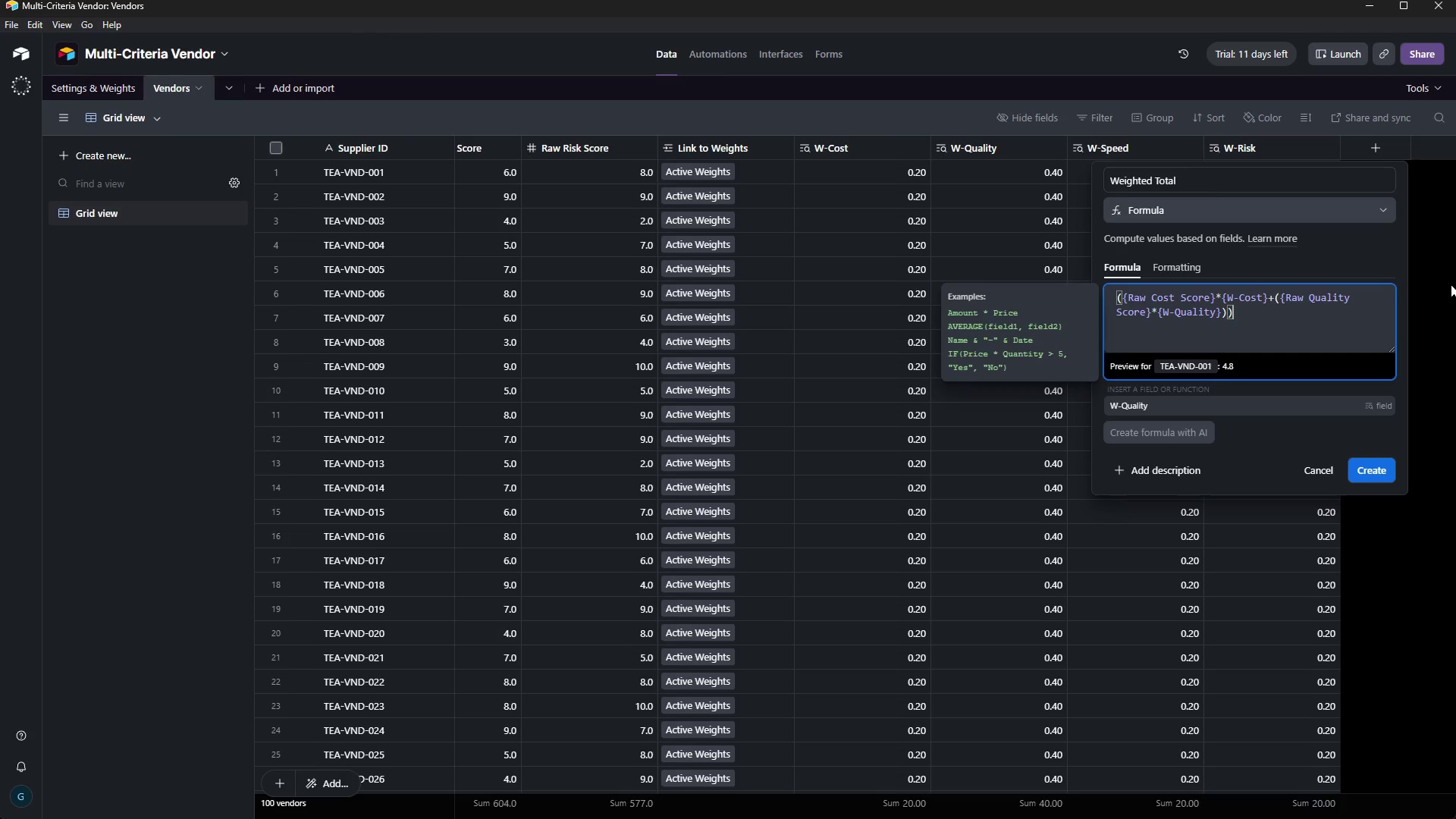 
wait(5.11)
 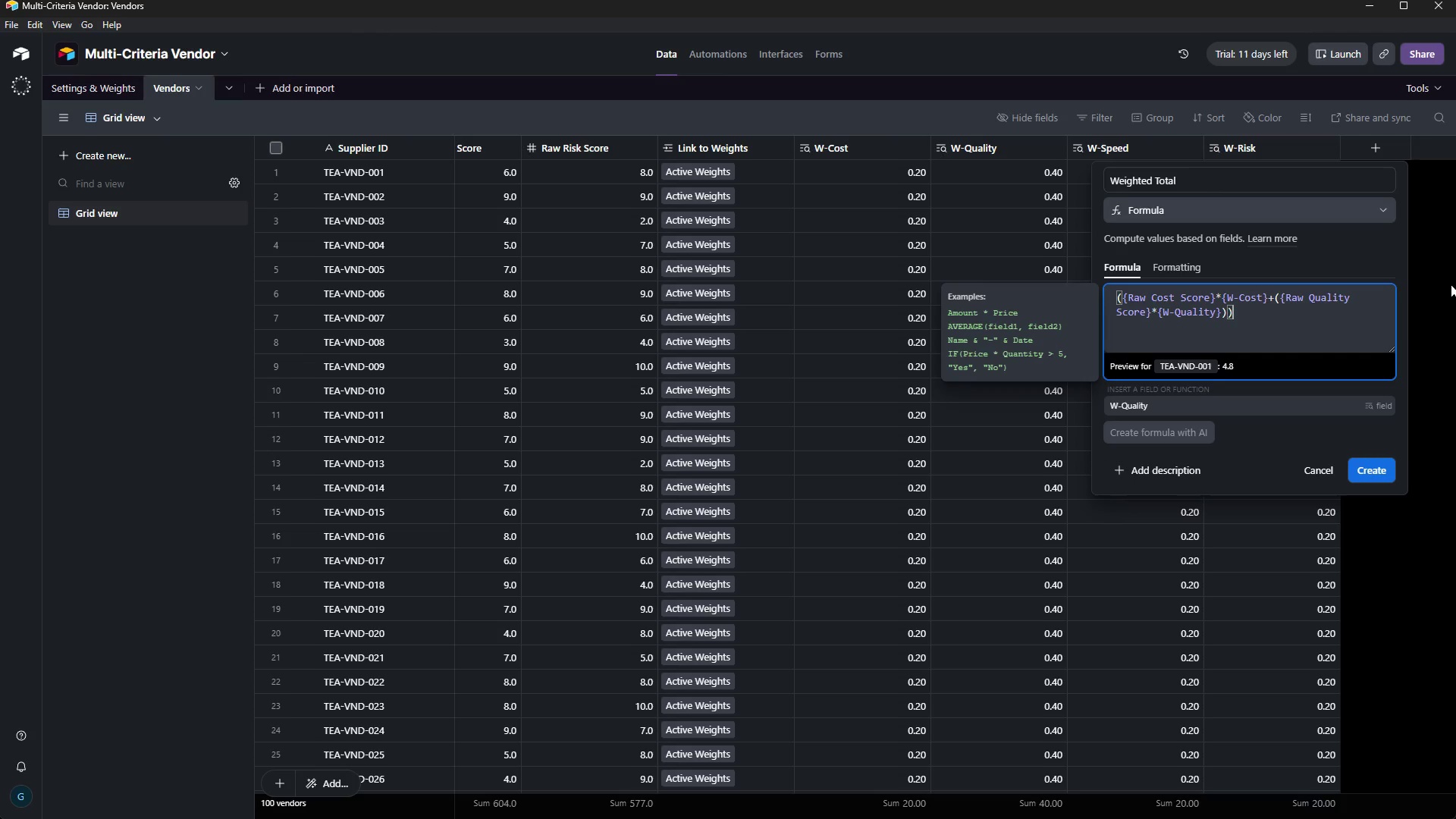 
key(NumpadAdd)
 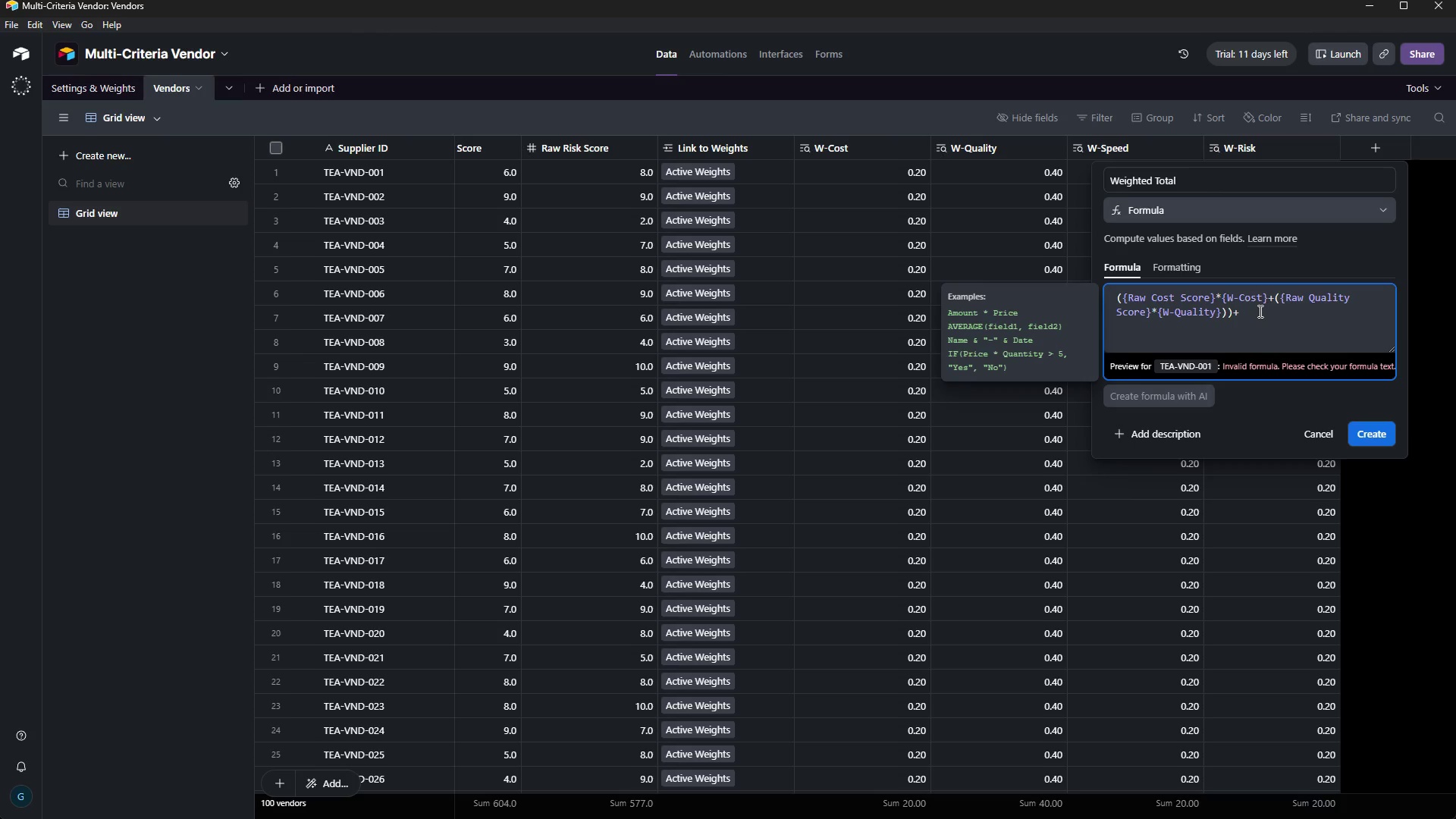 
wait(11.72)
 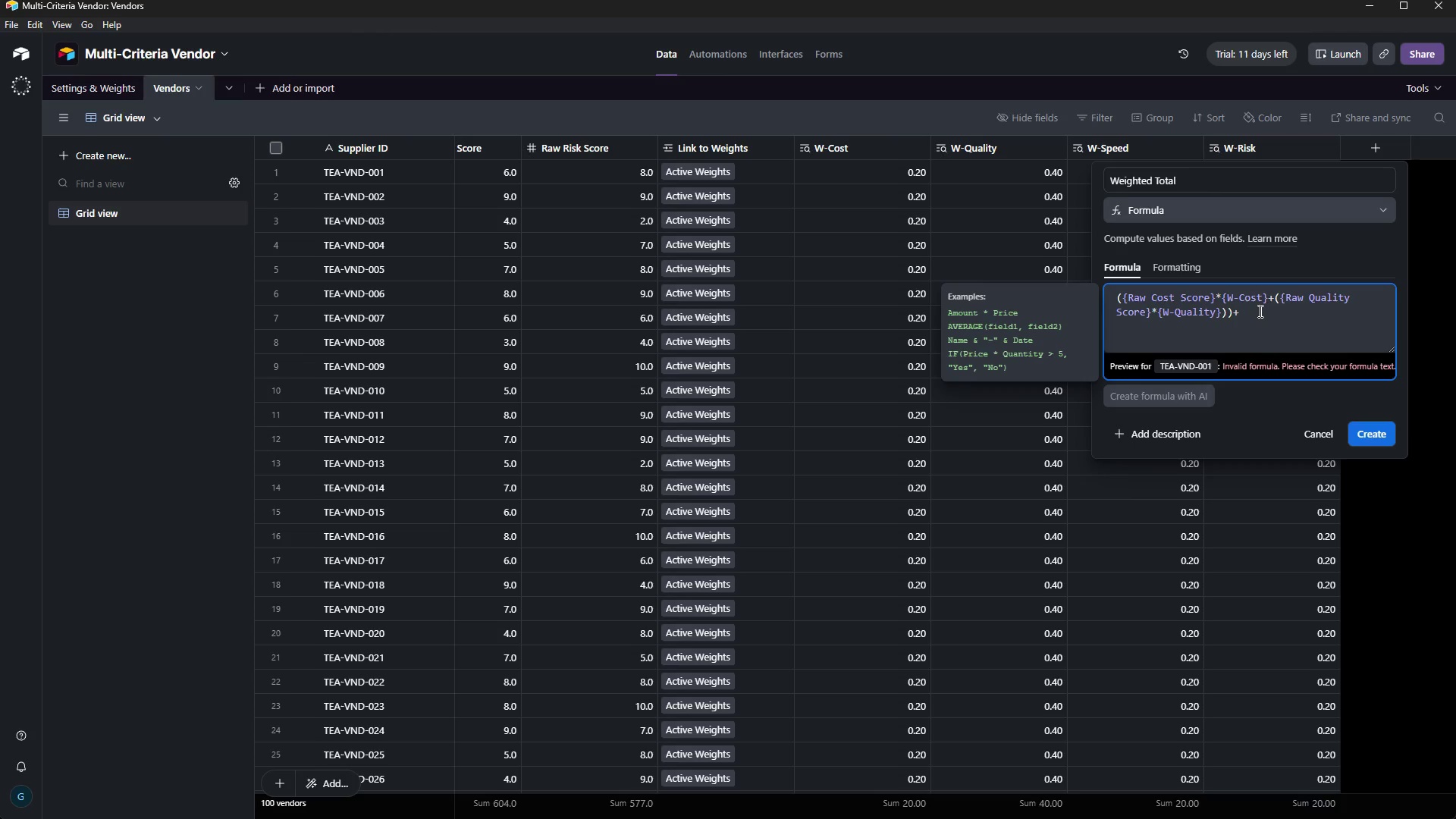 
left_click([1229, 312])
 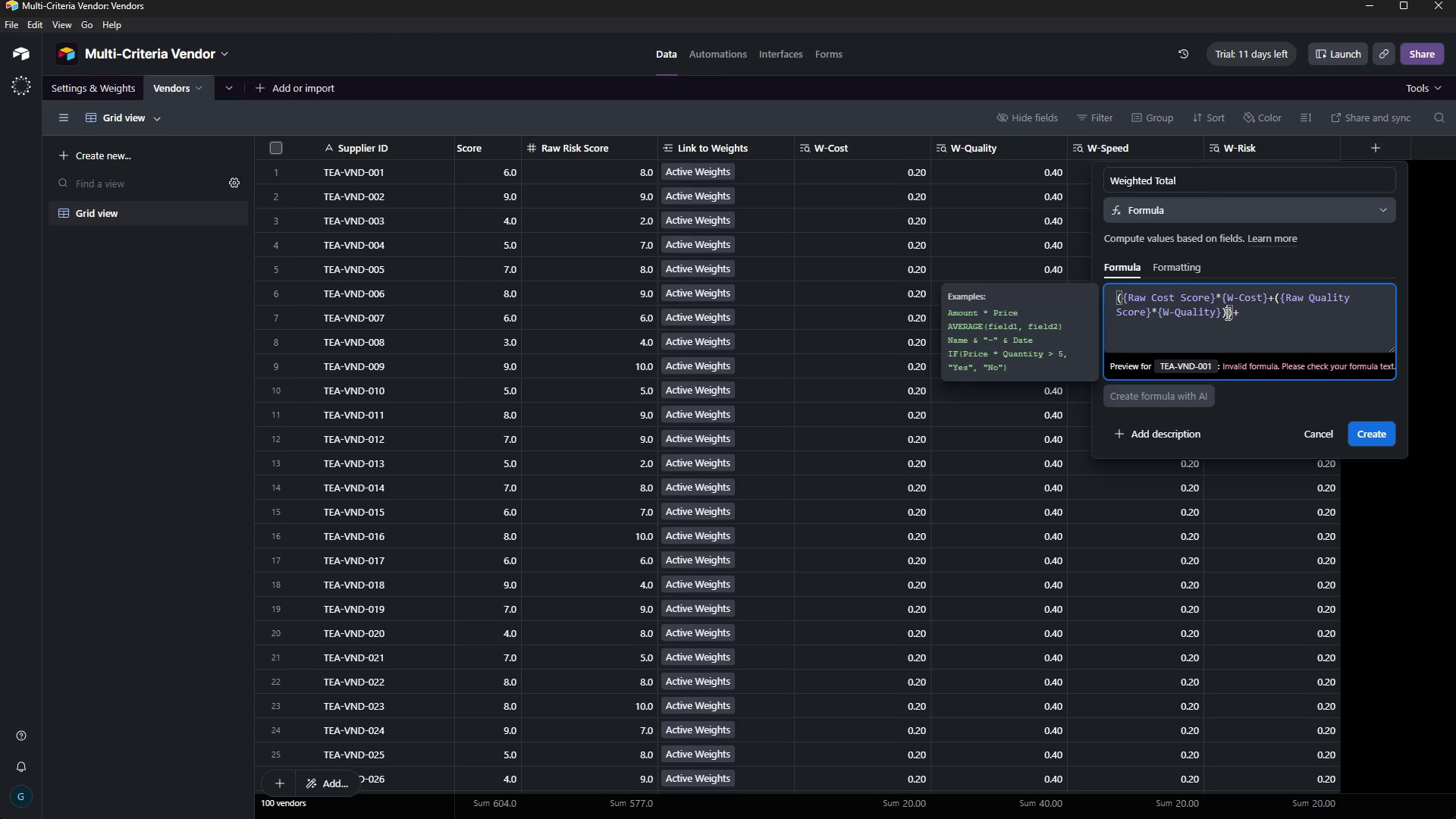 
left_click_drag(start_coordinate=[1225, 312], to_coordinate=[1222, 316])
 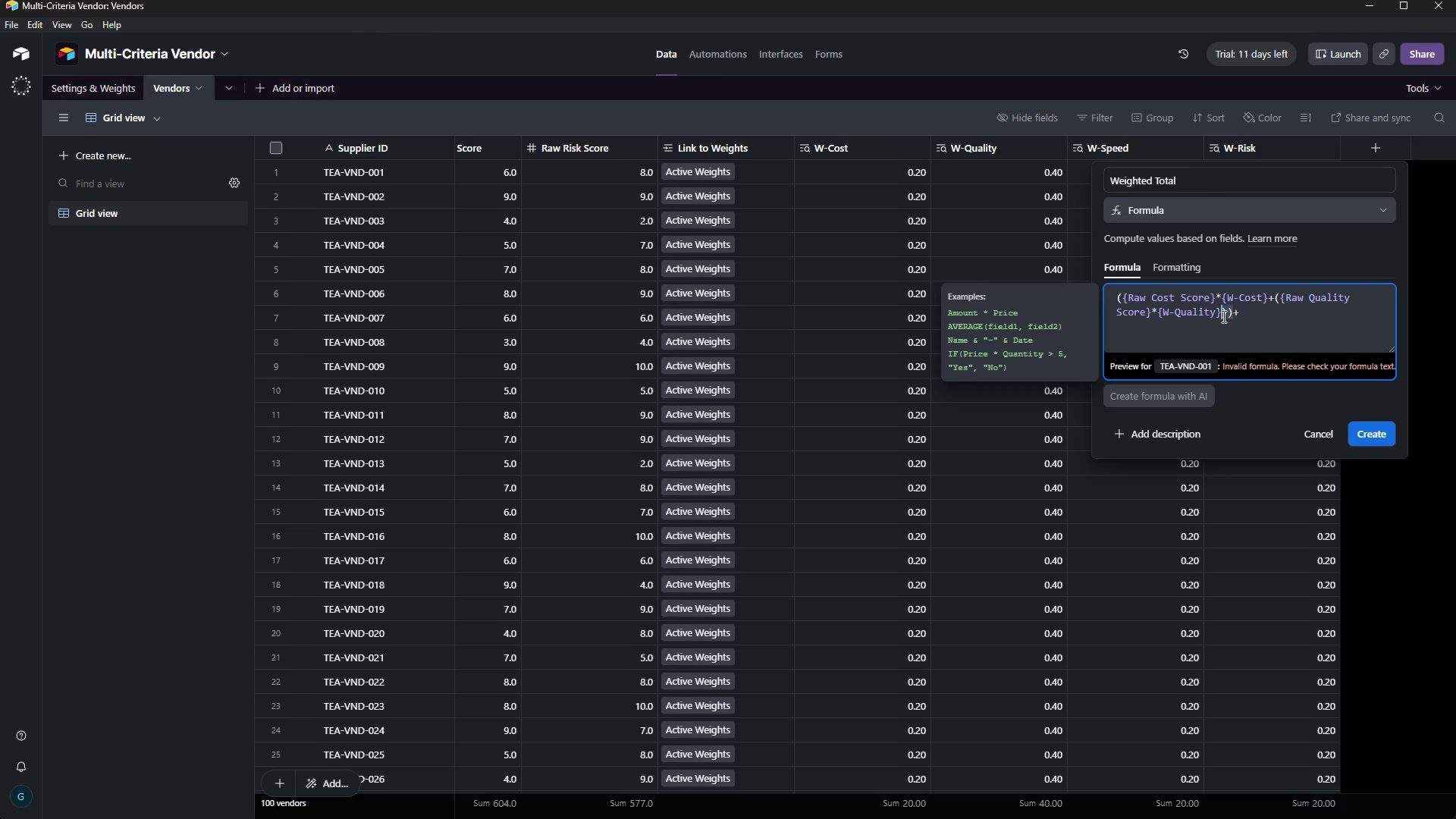 
right_click([1222, 316])
 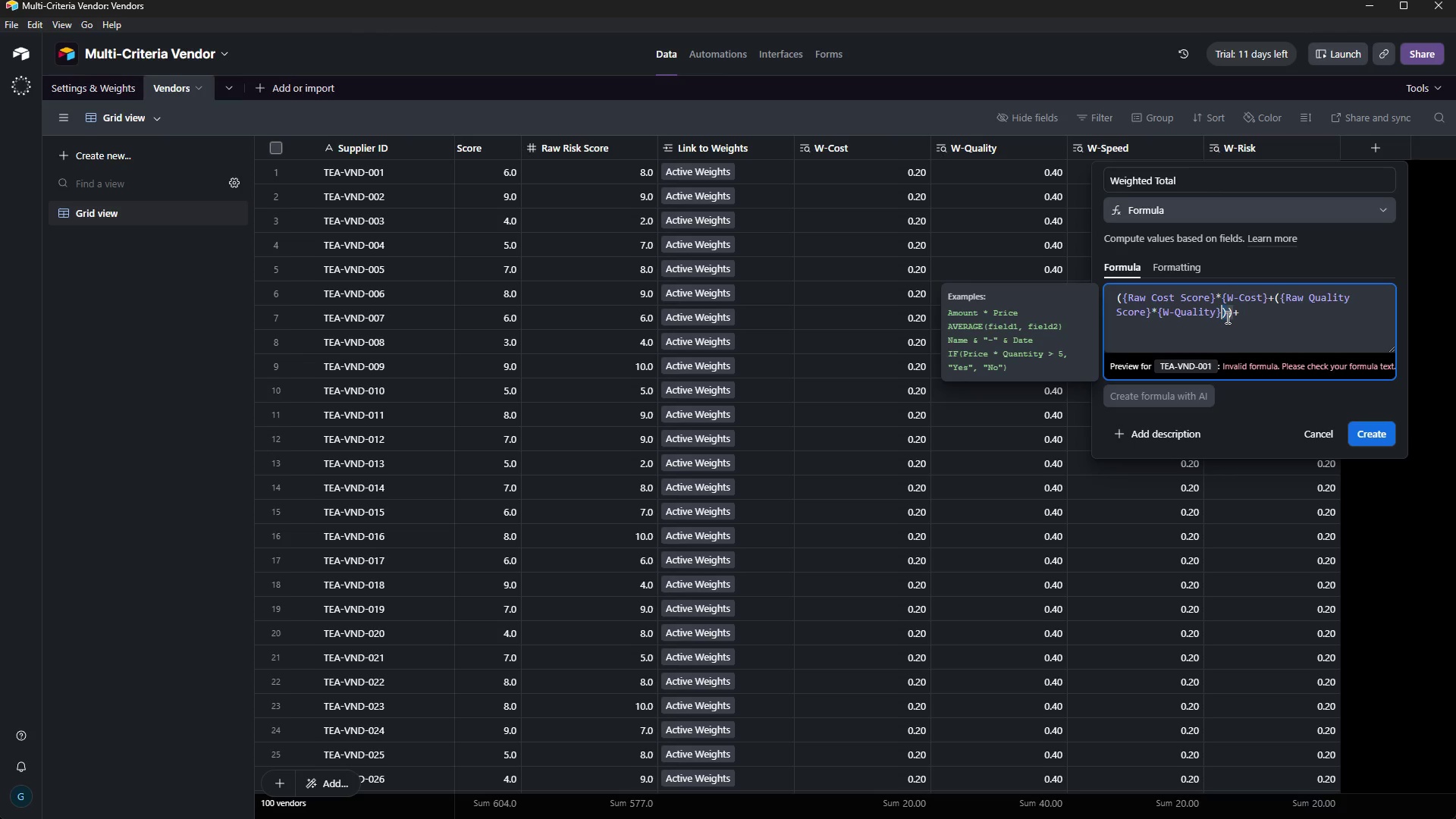 
key(Control+ControlLeft)
 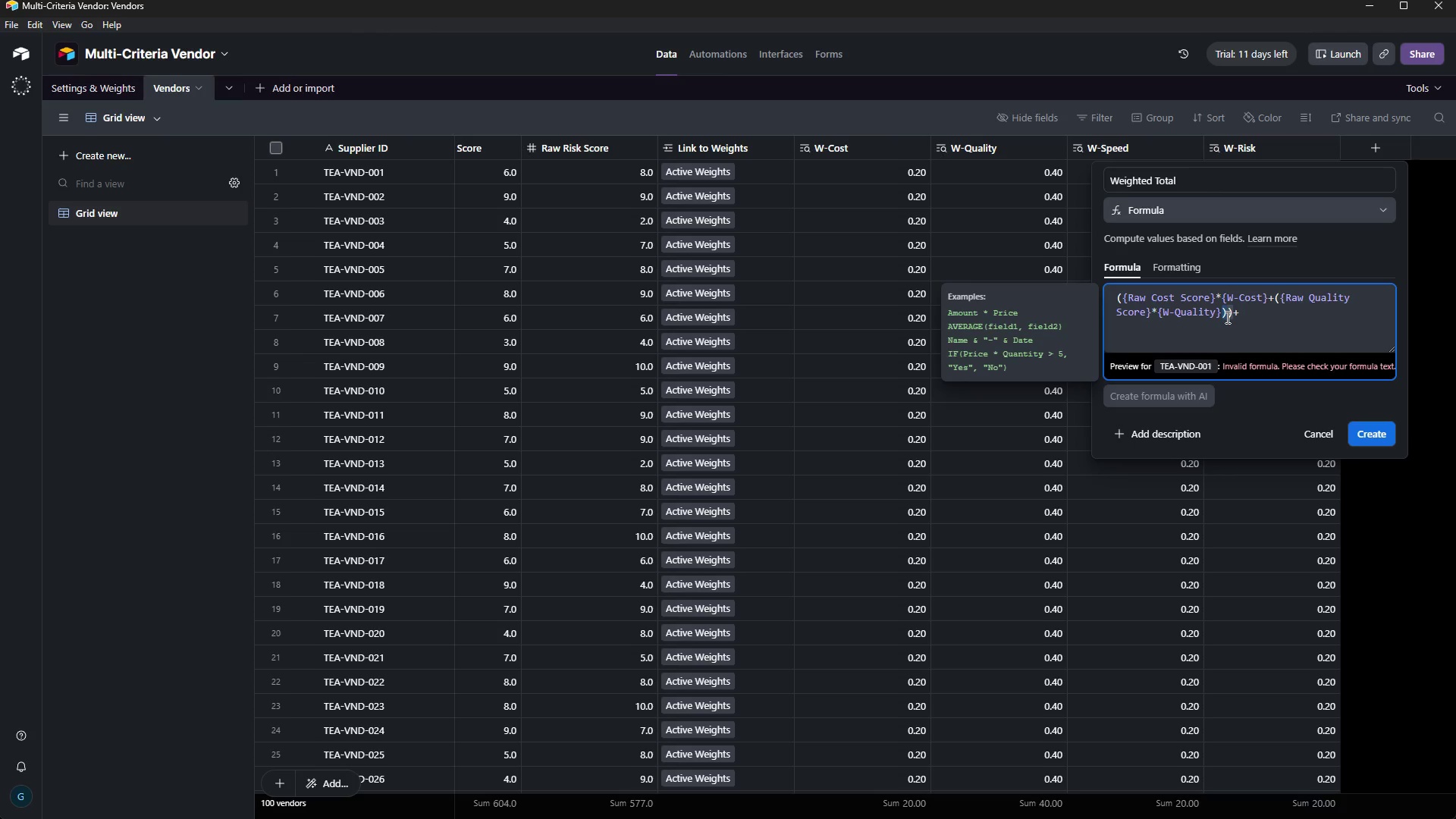 
key(Control+C)
 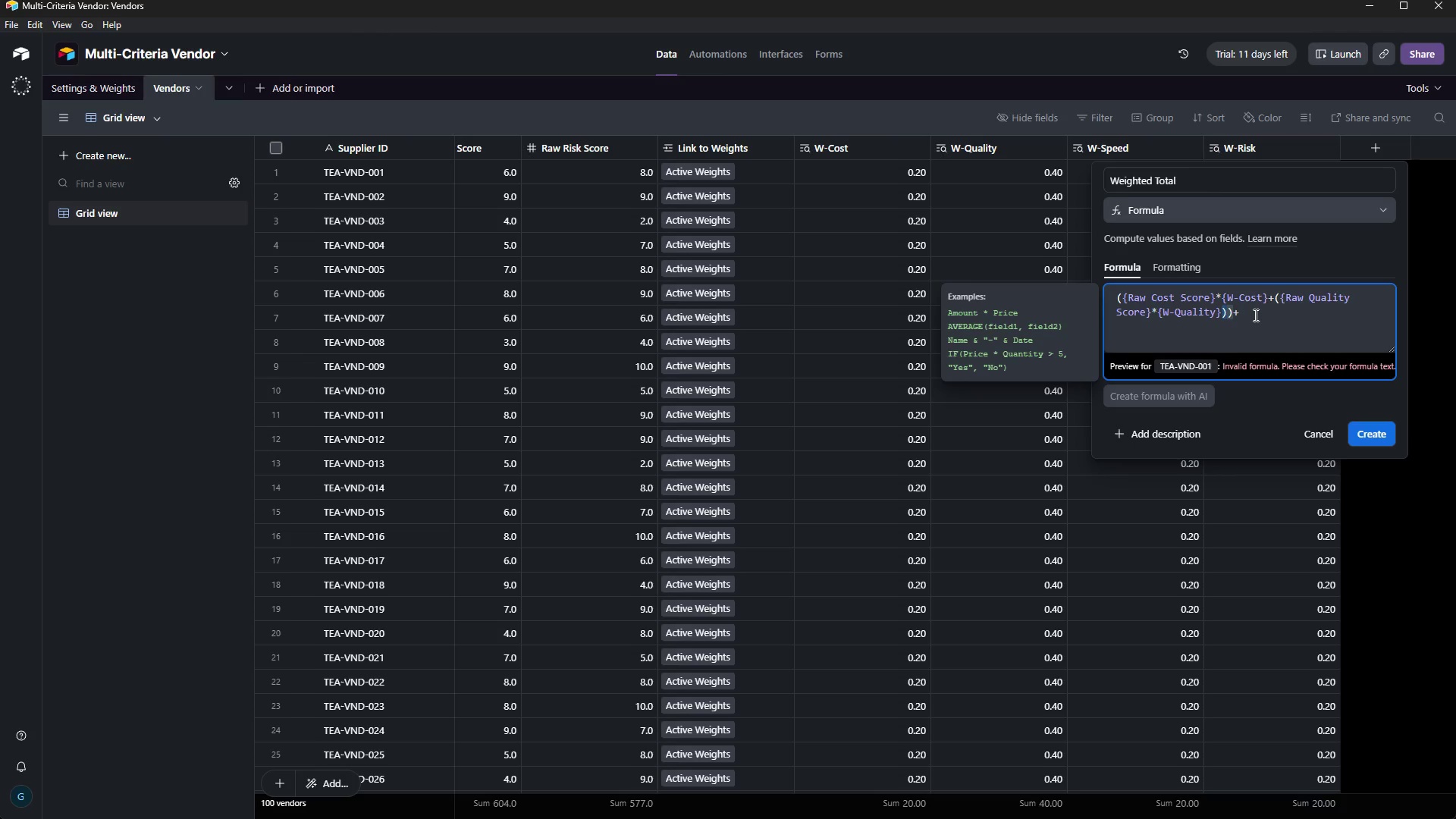 
key(Backspace)
 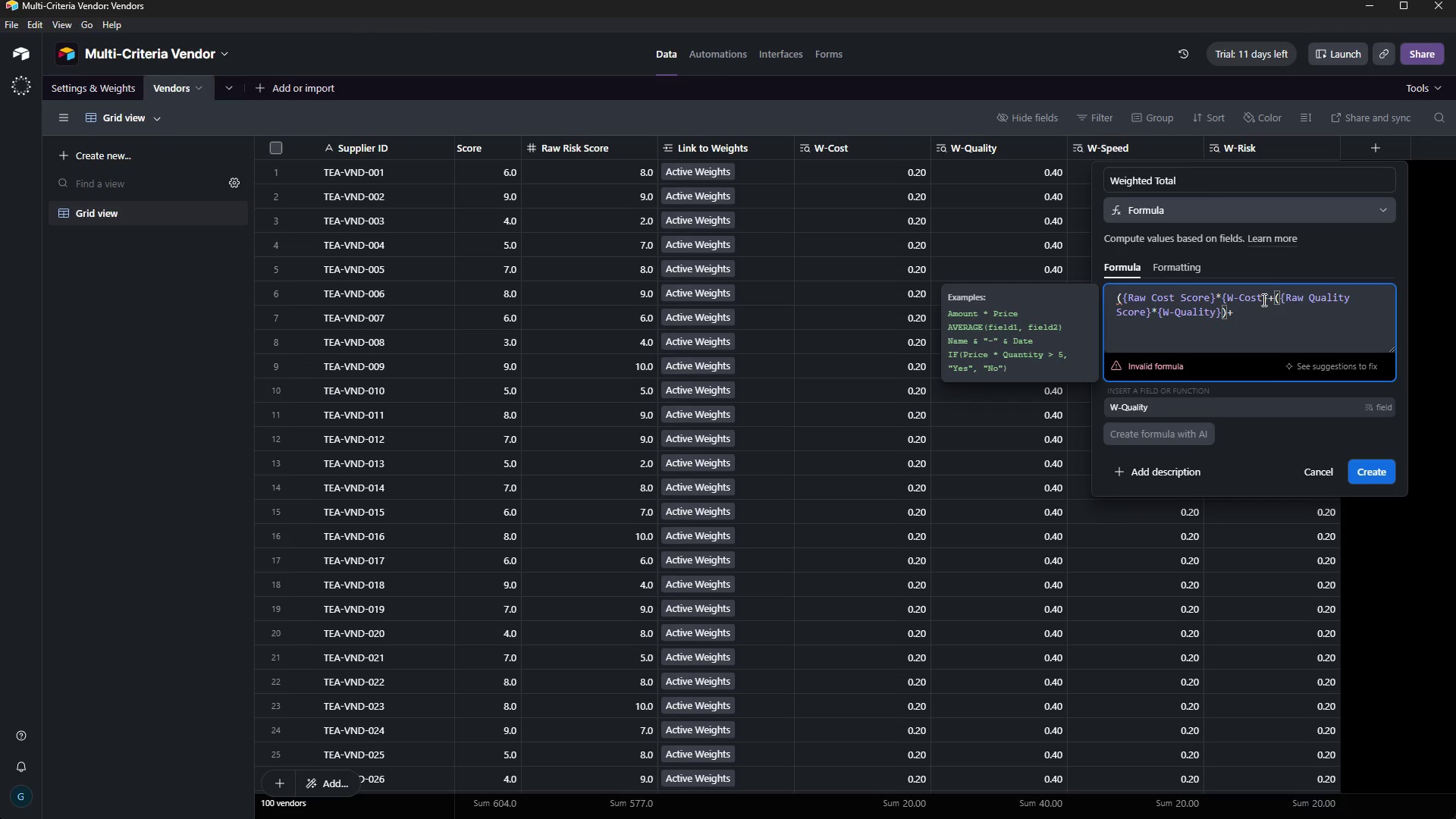 
right_click([1265, 296])
 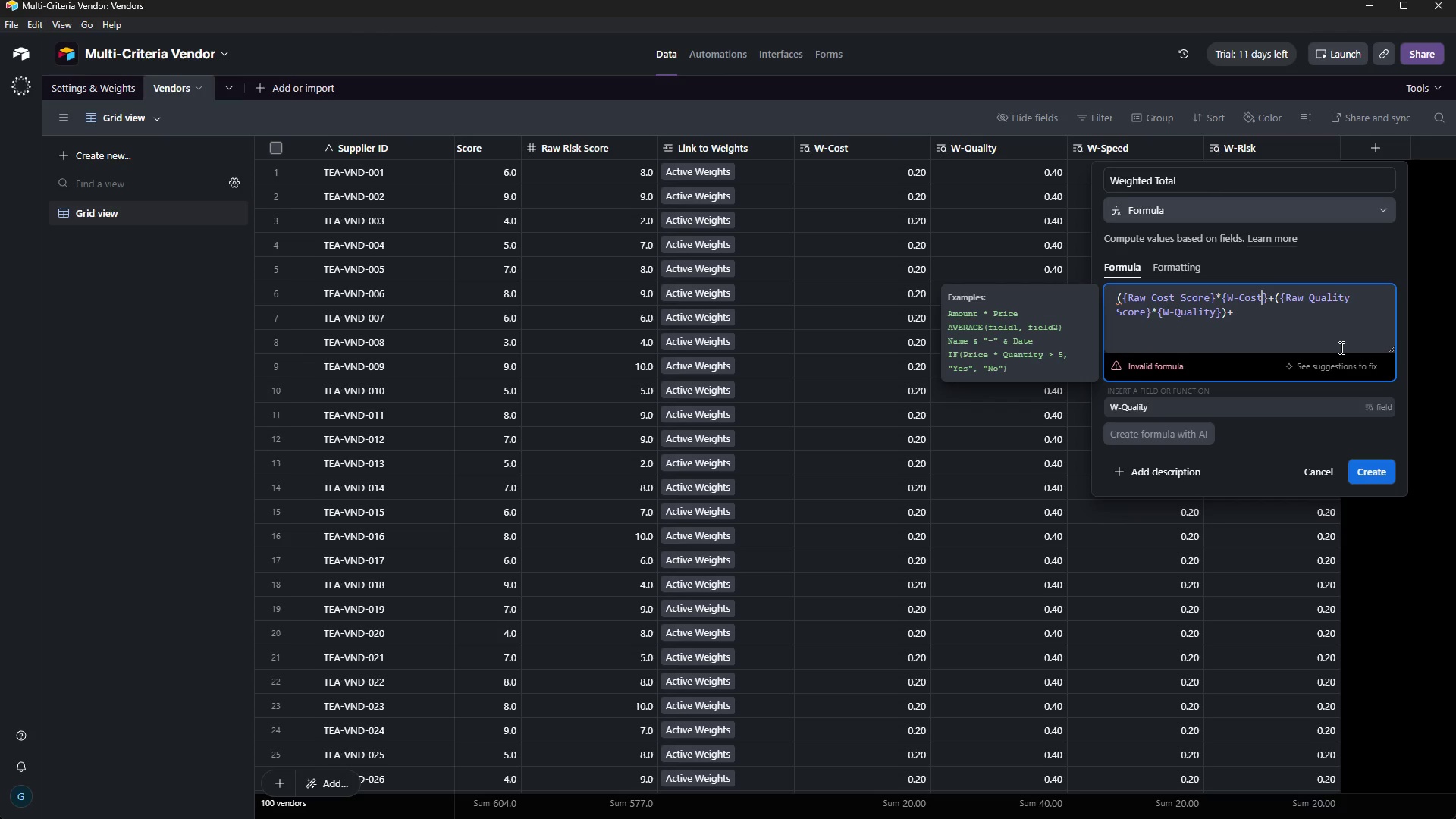 
key(ArrowRight)
 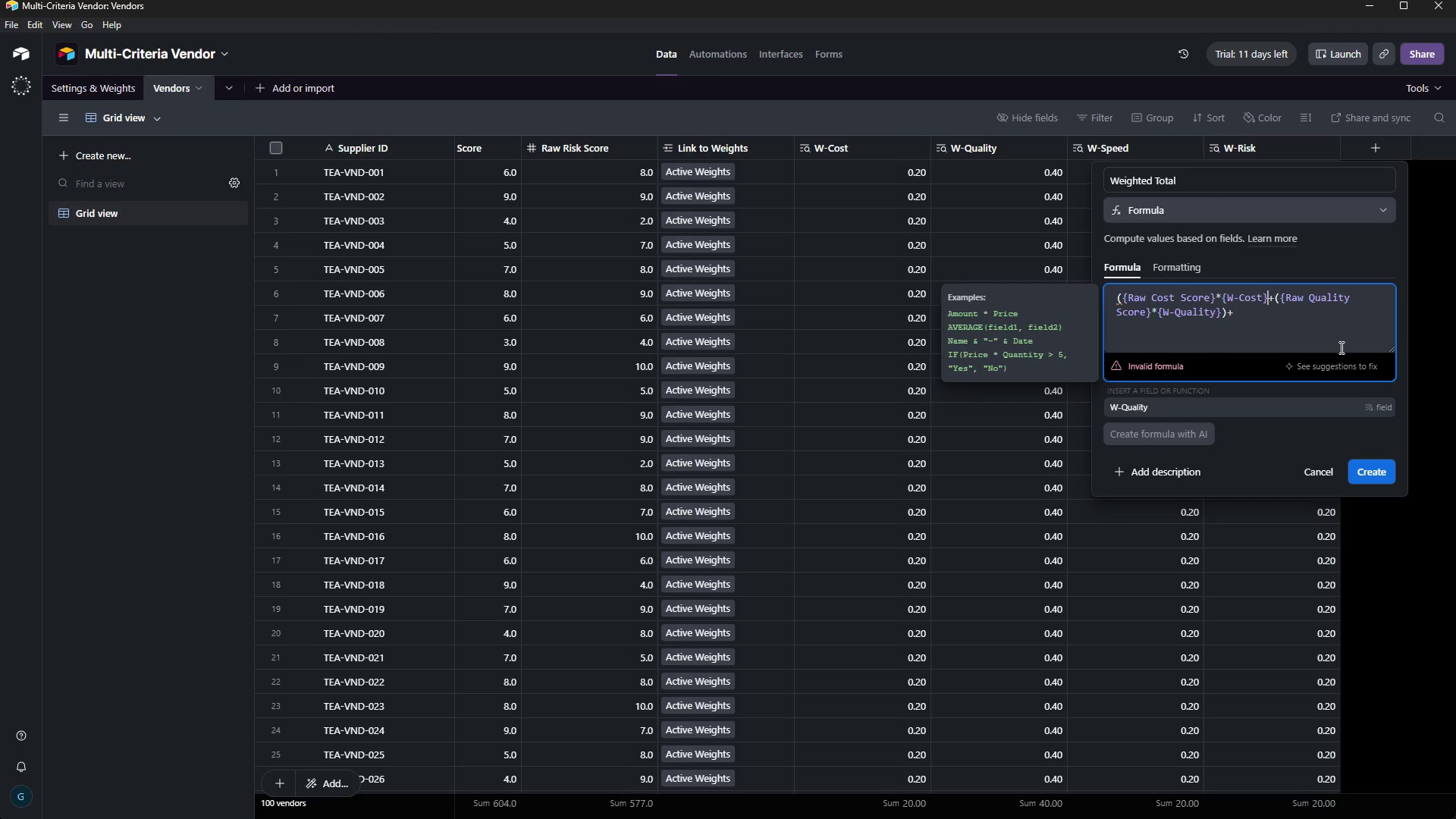 
key(Control+V)
 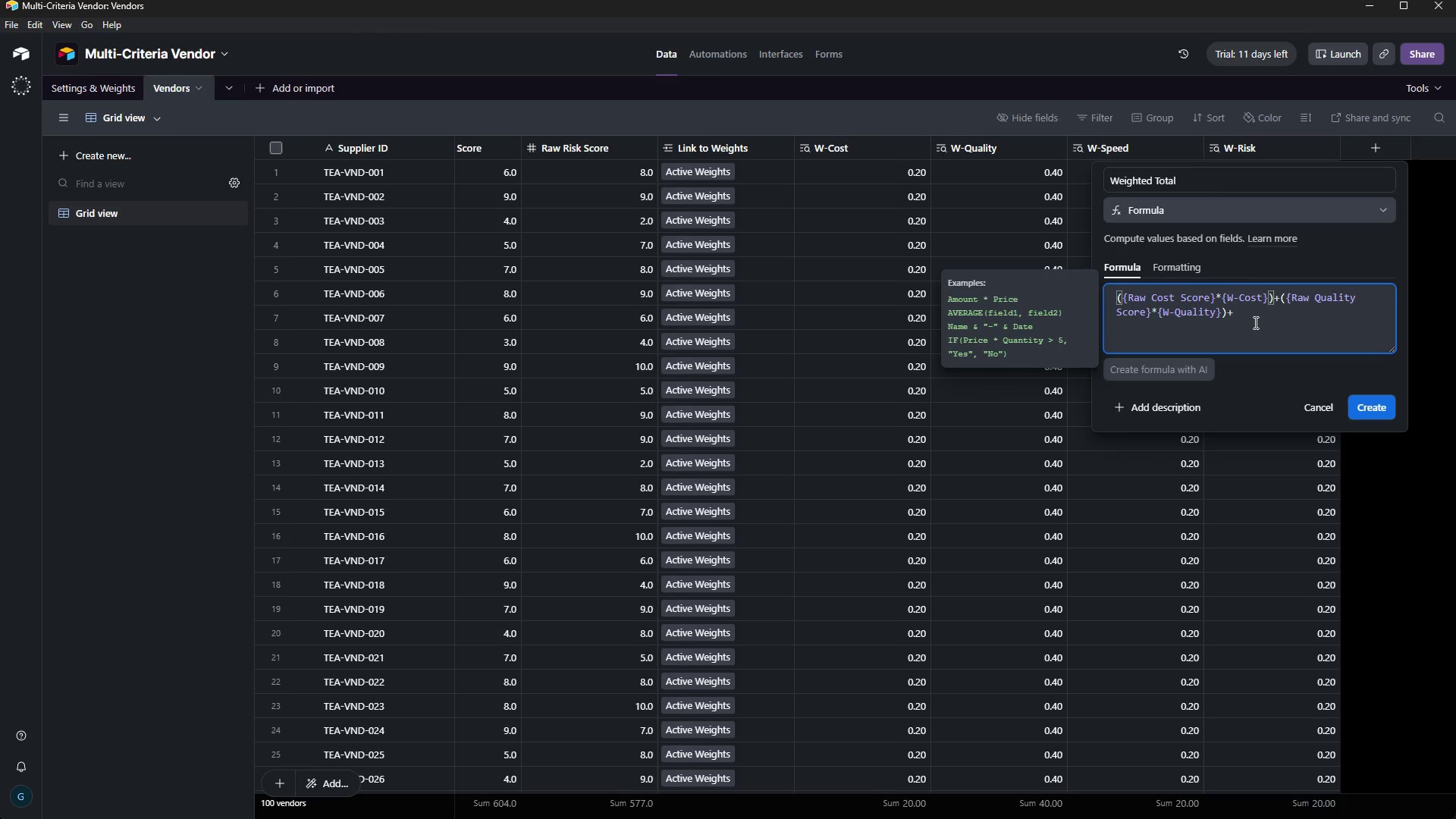 
left_click([1242, 309])
 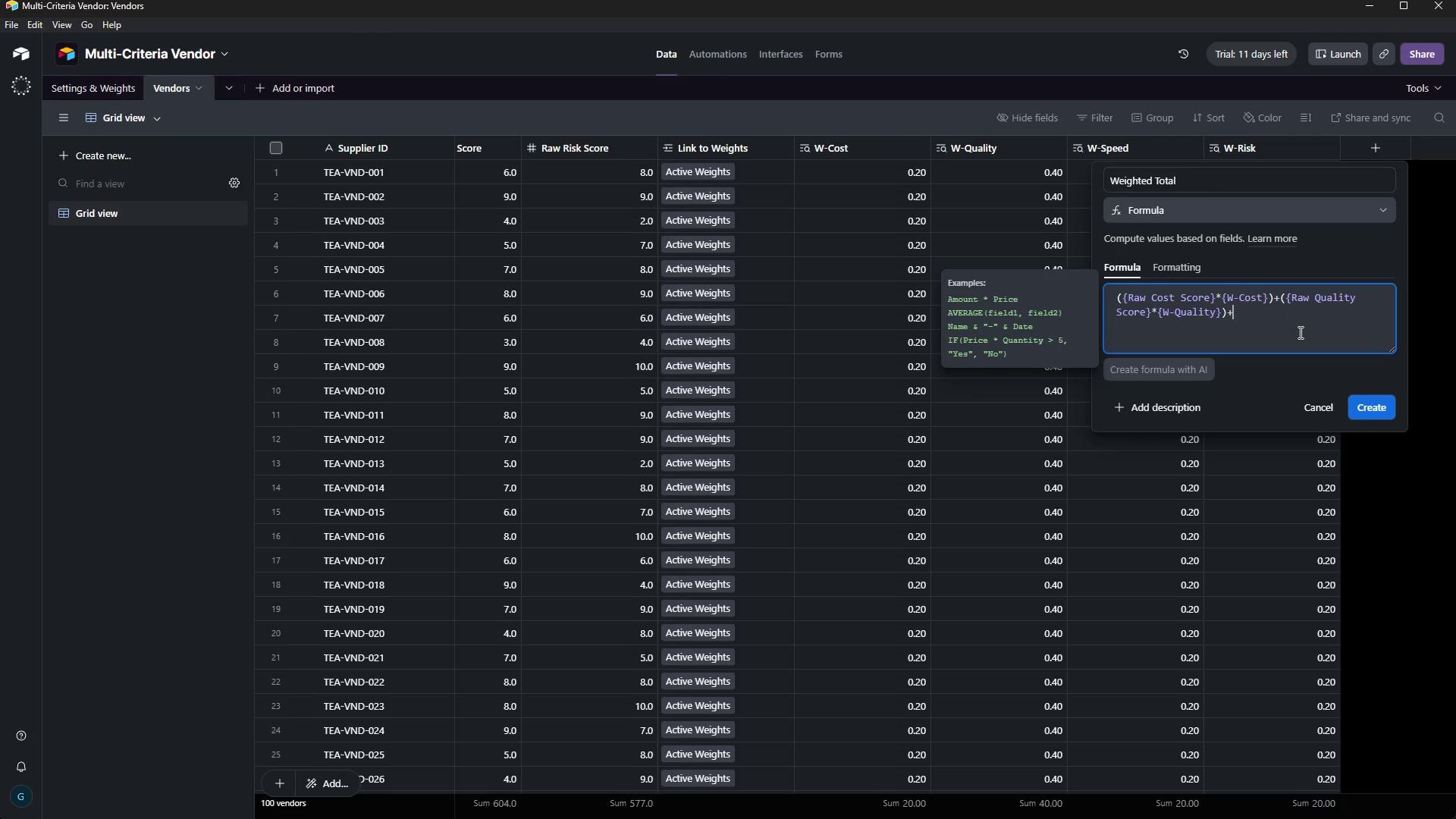 
key(Shift+BracketLeft)
 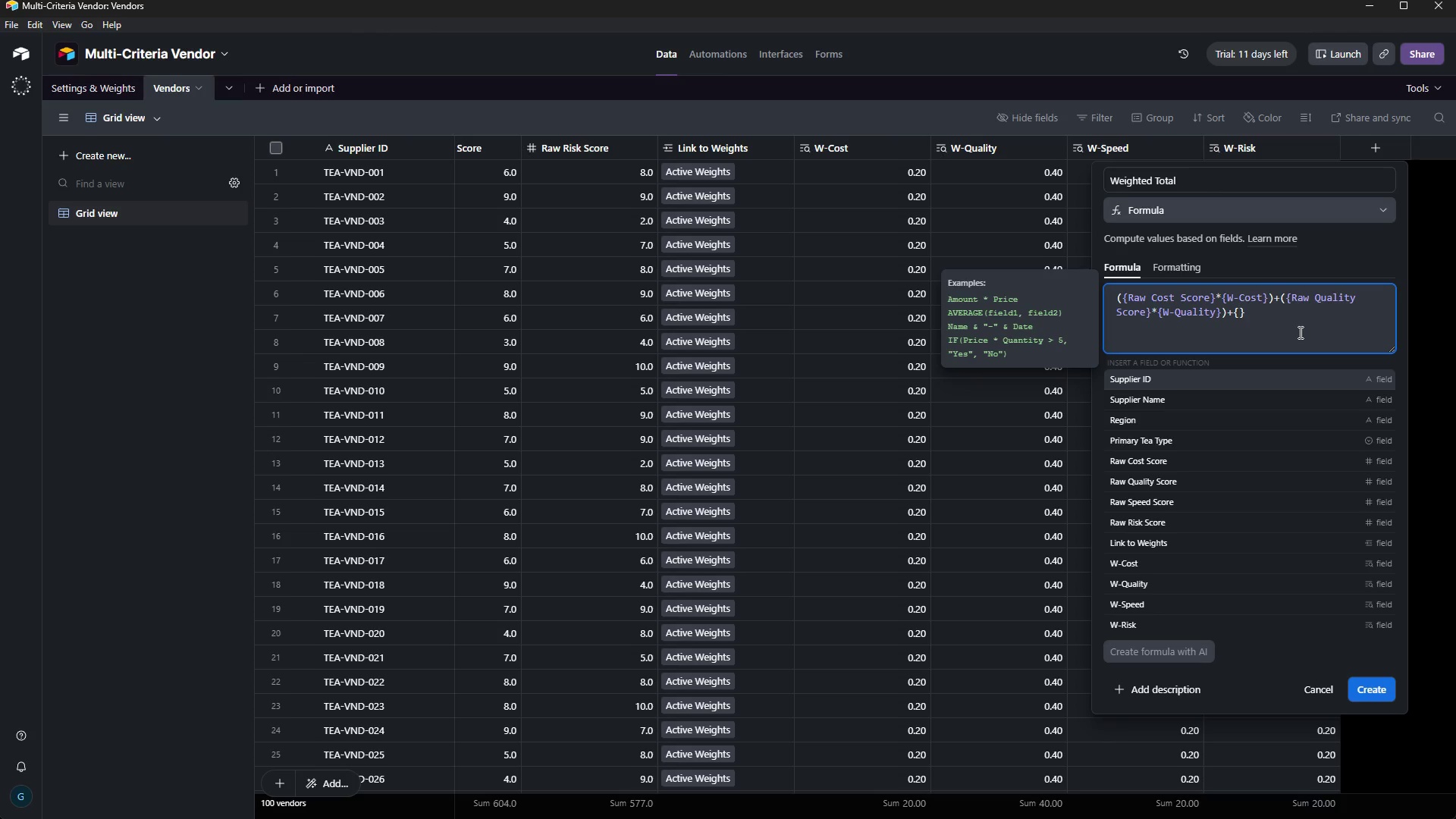 
type(Raw Spees )
key(Backspace)
key(Backspace)
type(d Sci)
key(Backspace)
type(ore)
 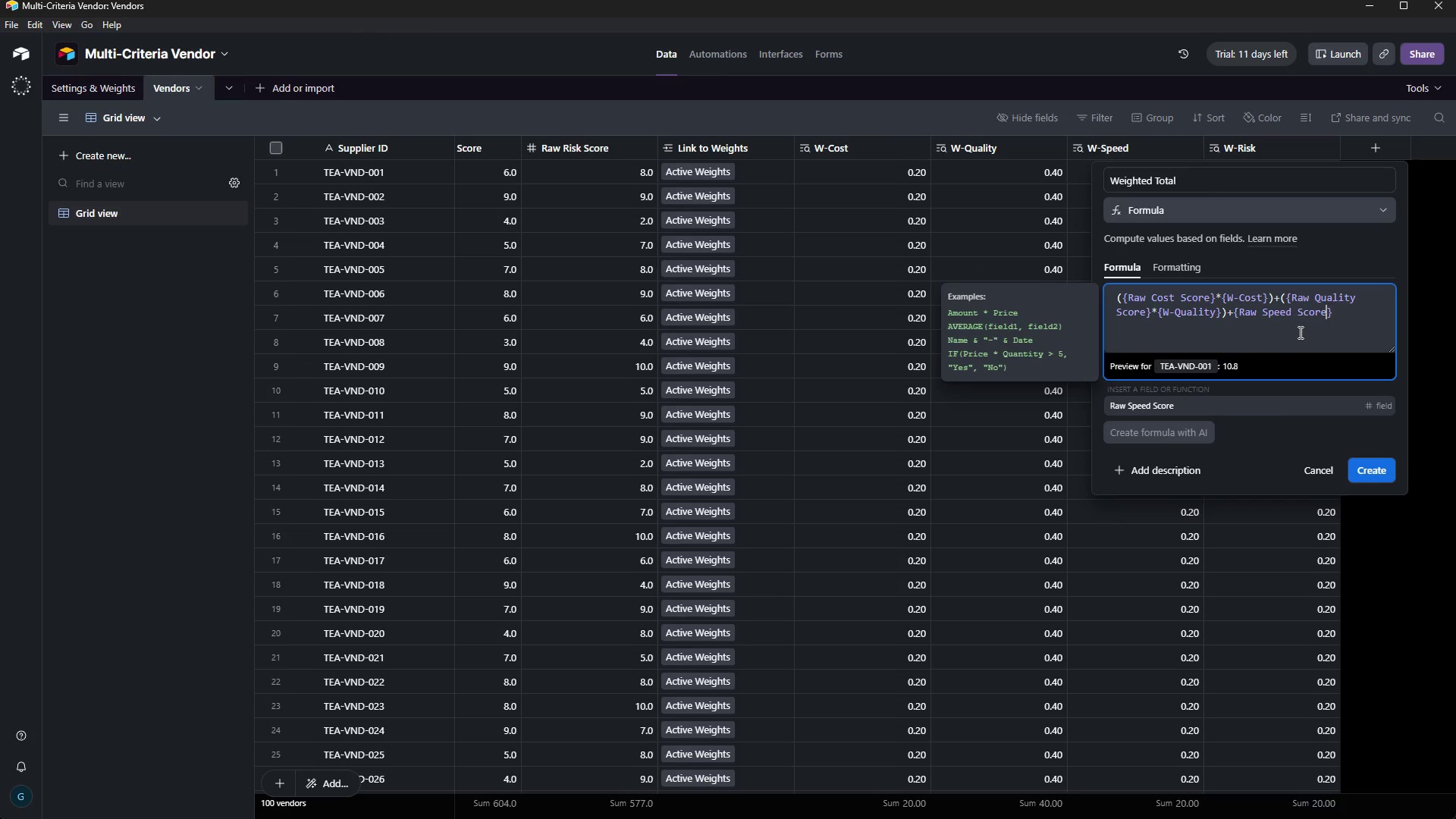 
key(ArrowRight)
 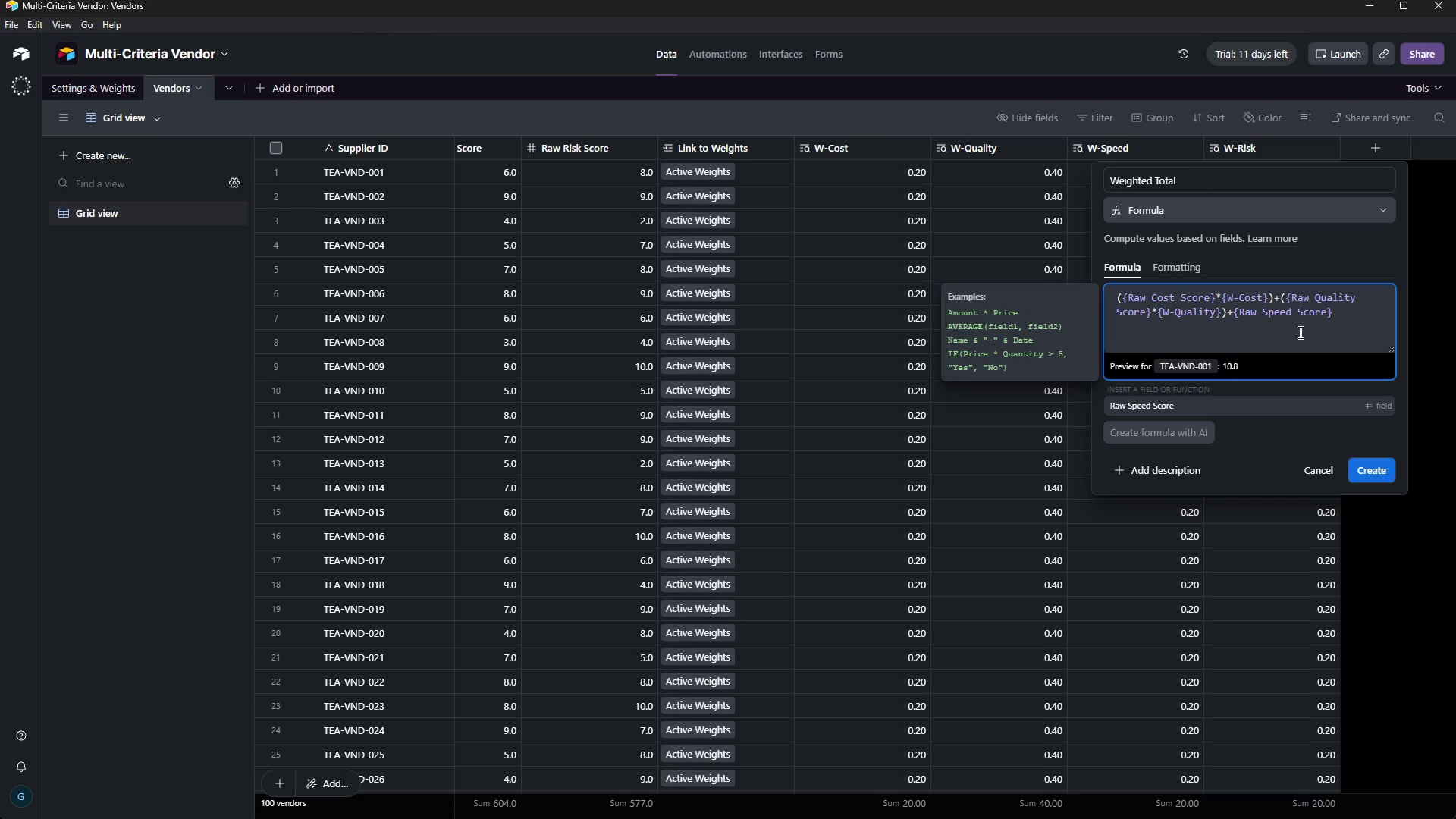 
key(Shift+8)
 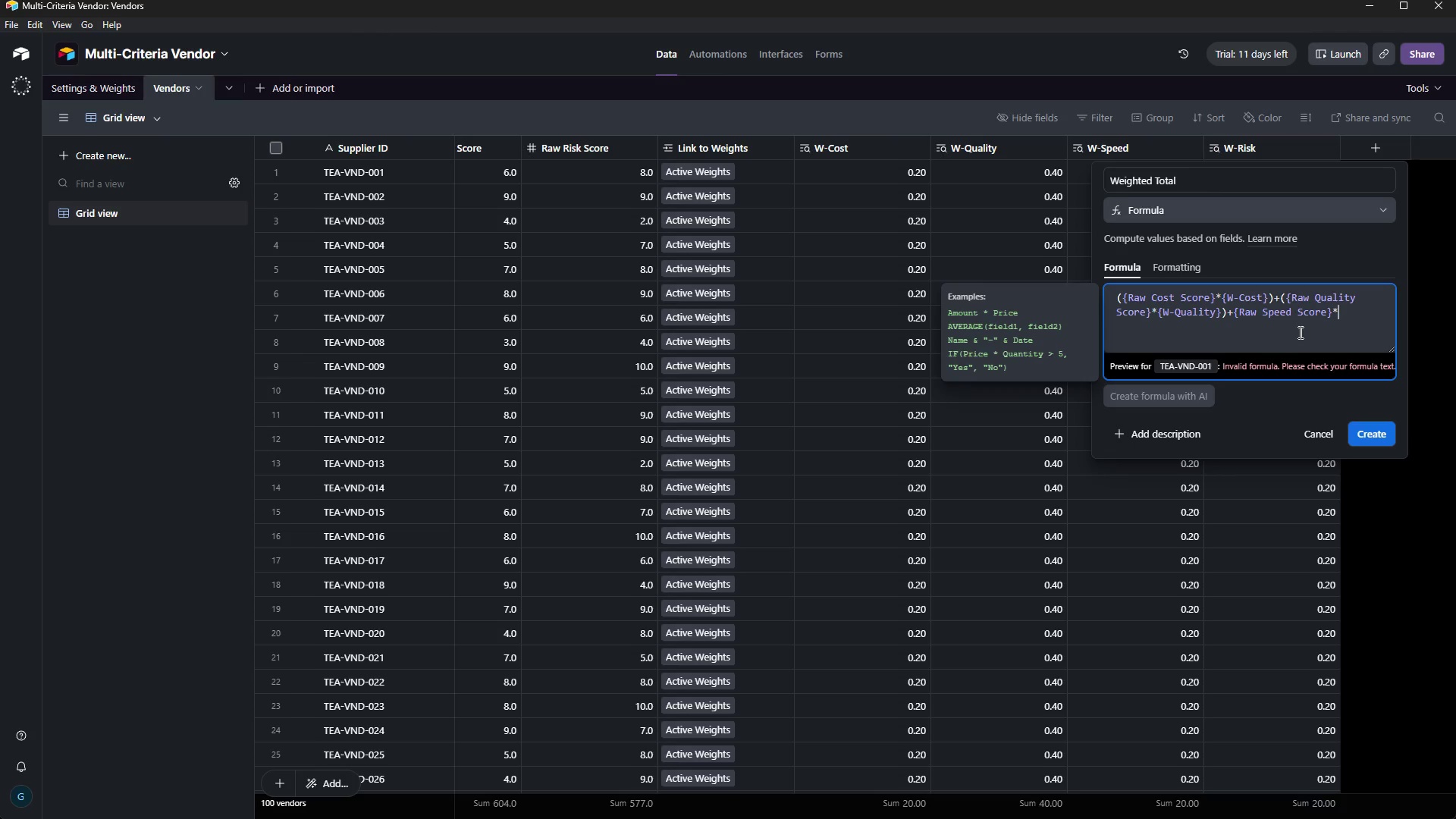 
type({W-Speed)
 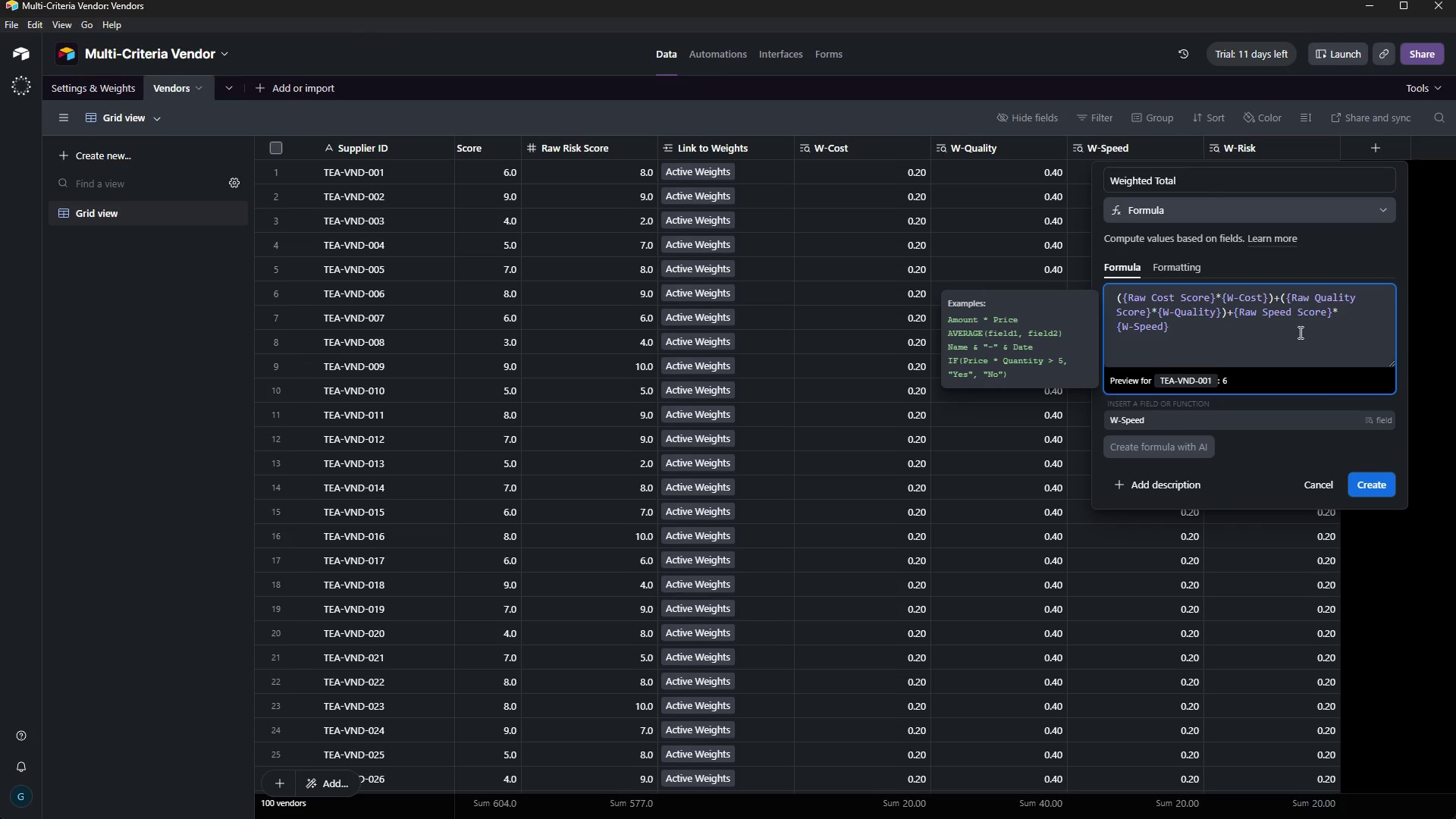 
key(ArrowRight)
 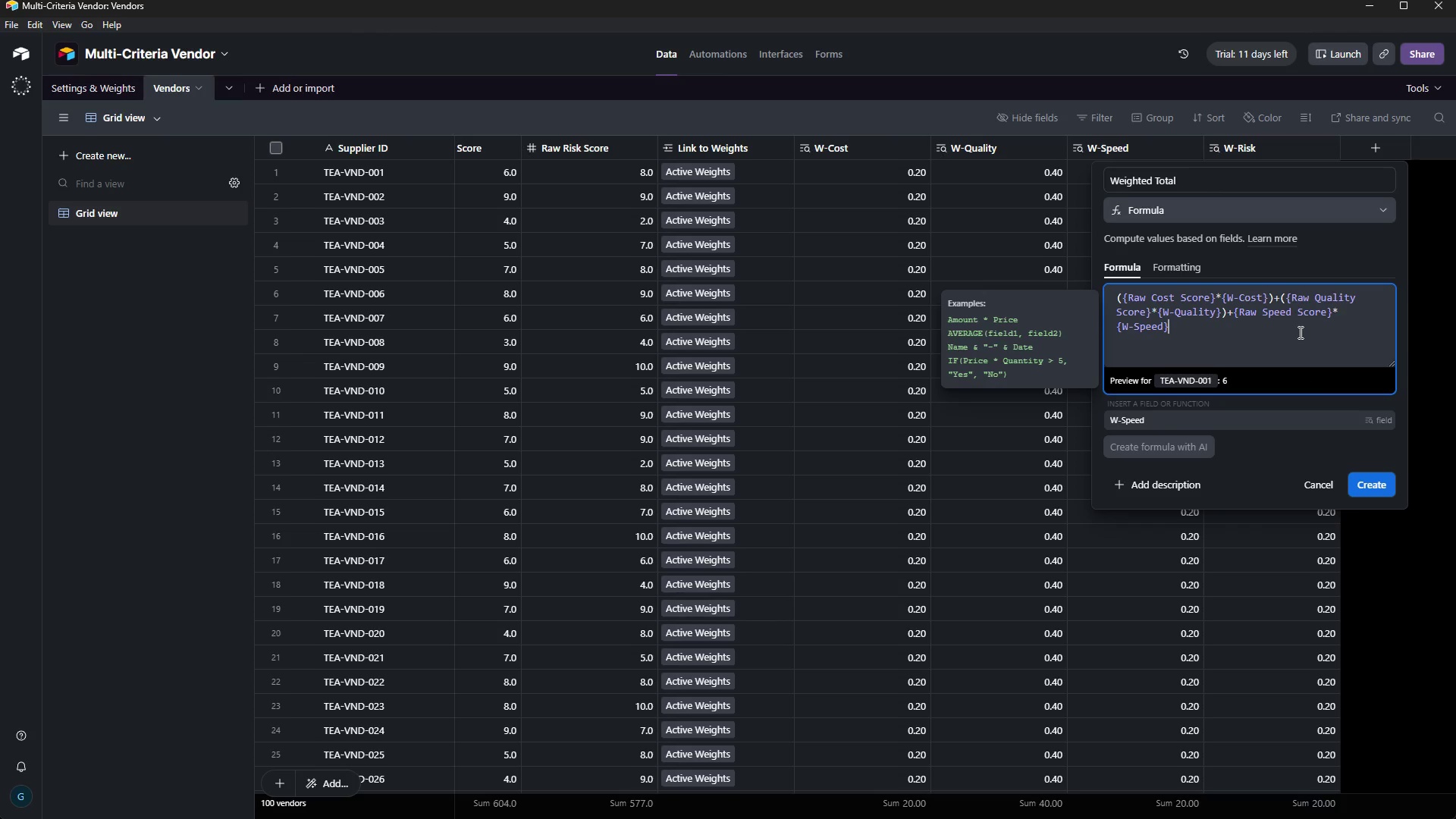 
wait(8.05)
 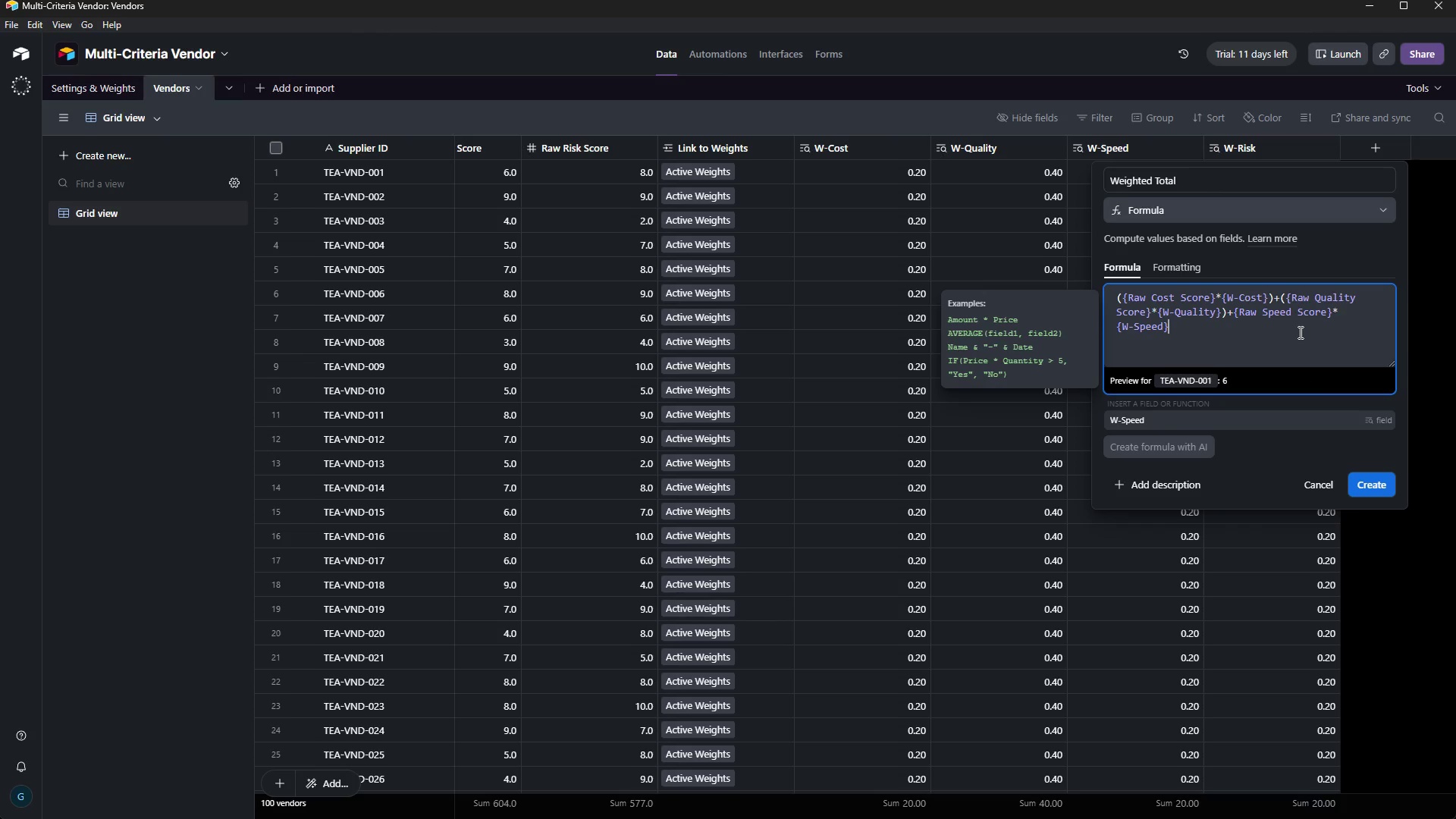 
left_click([1235, 310])
 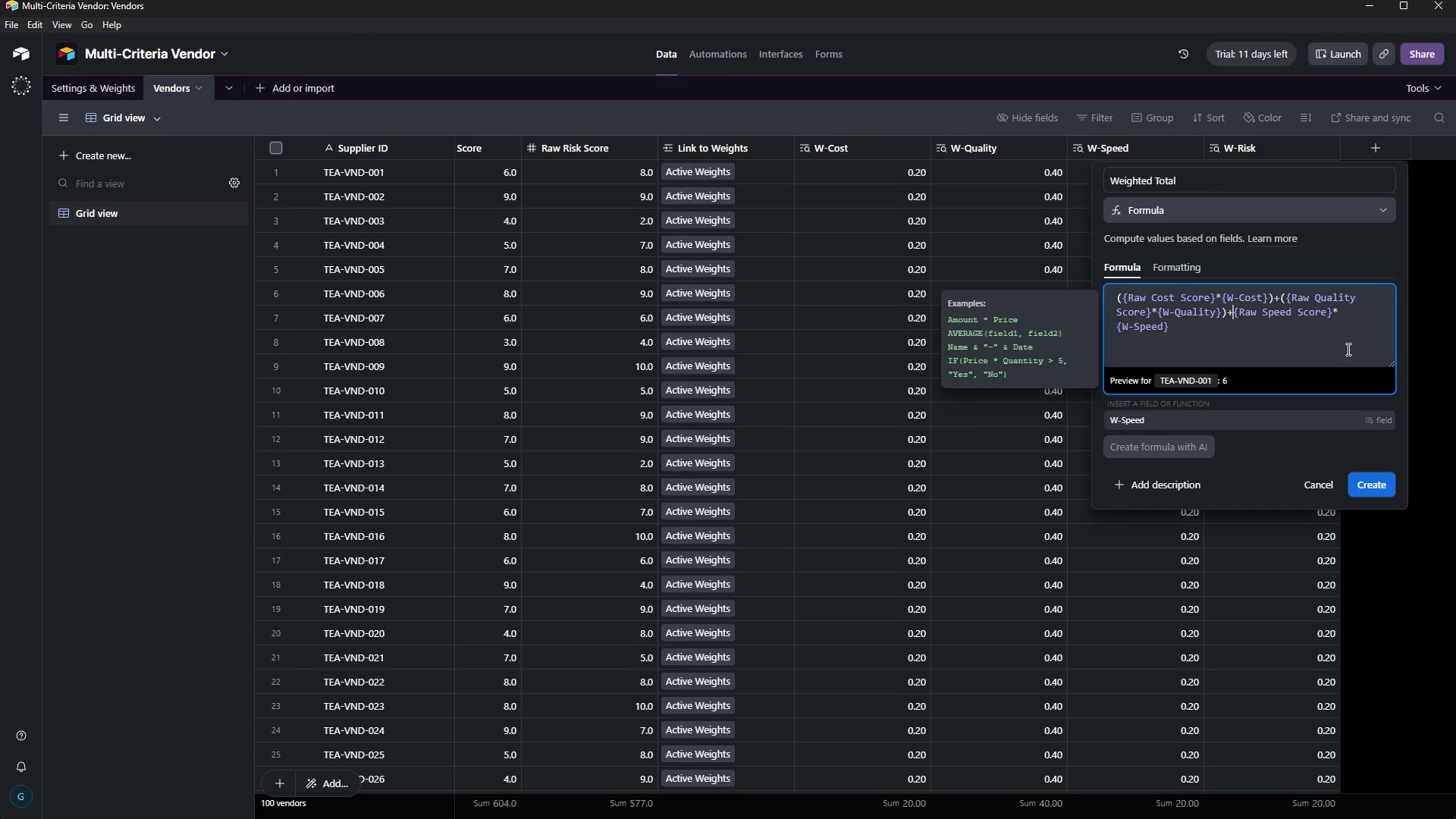 
key(Shift+9)
 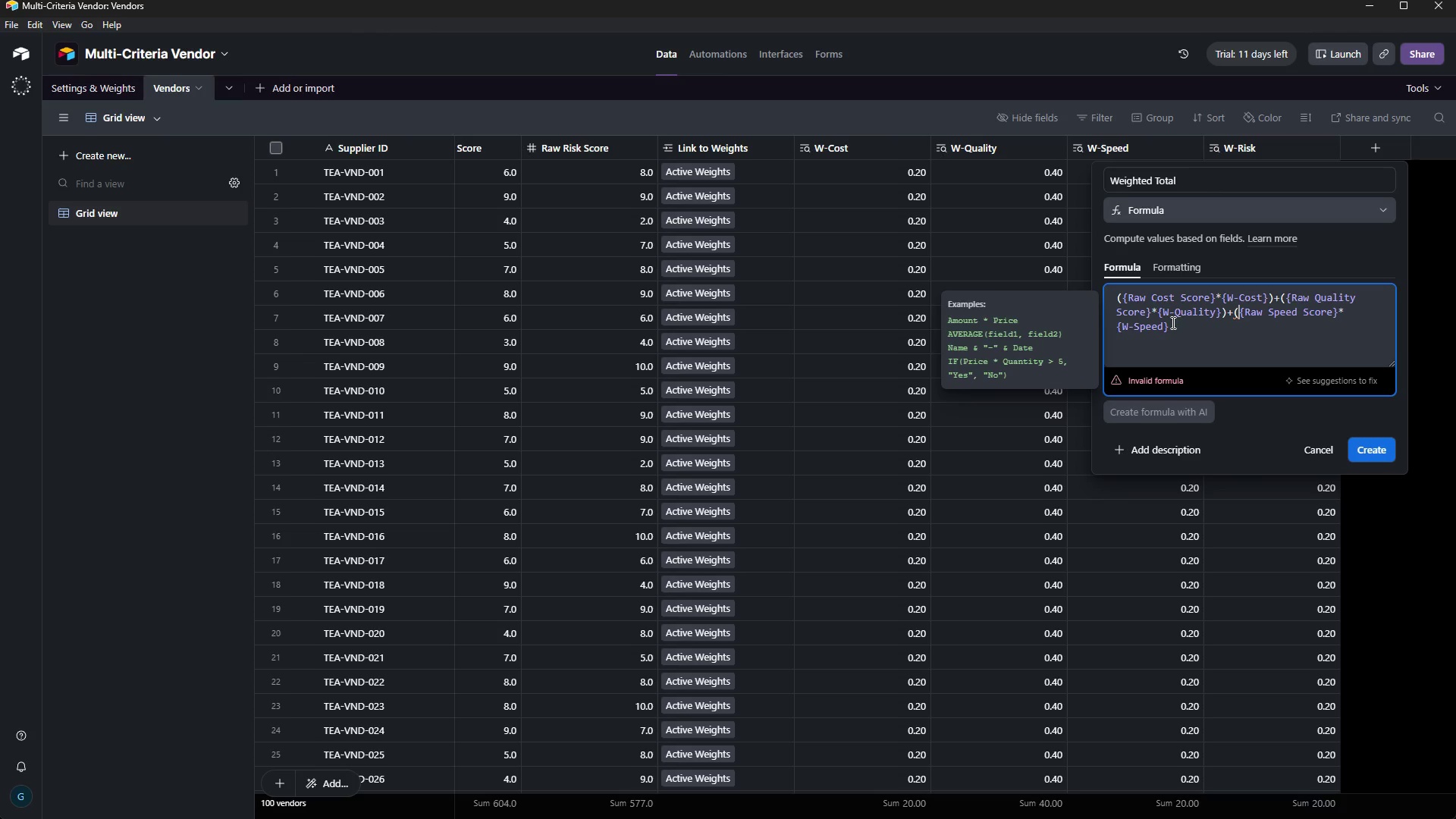 
left_click([1175, 323])
 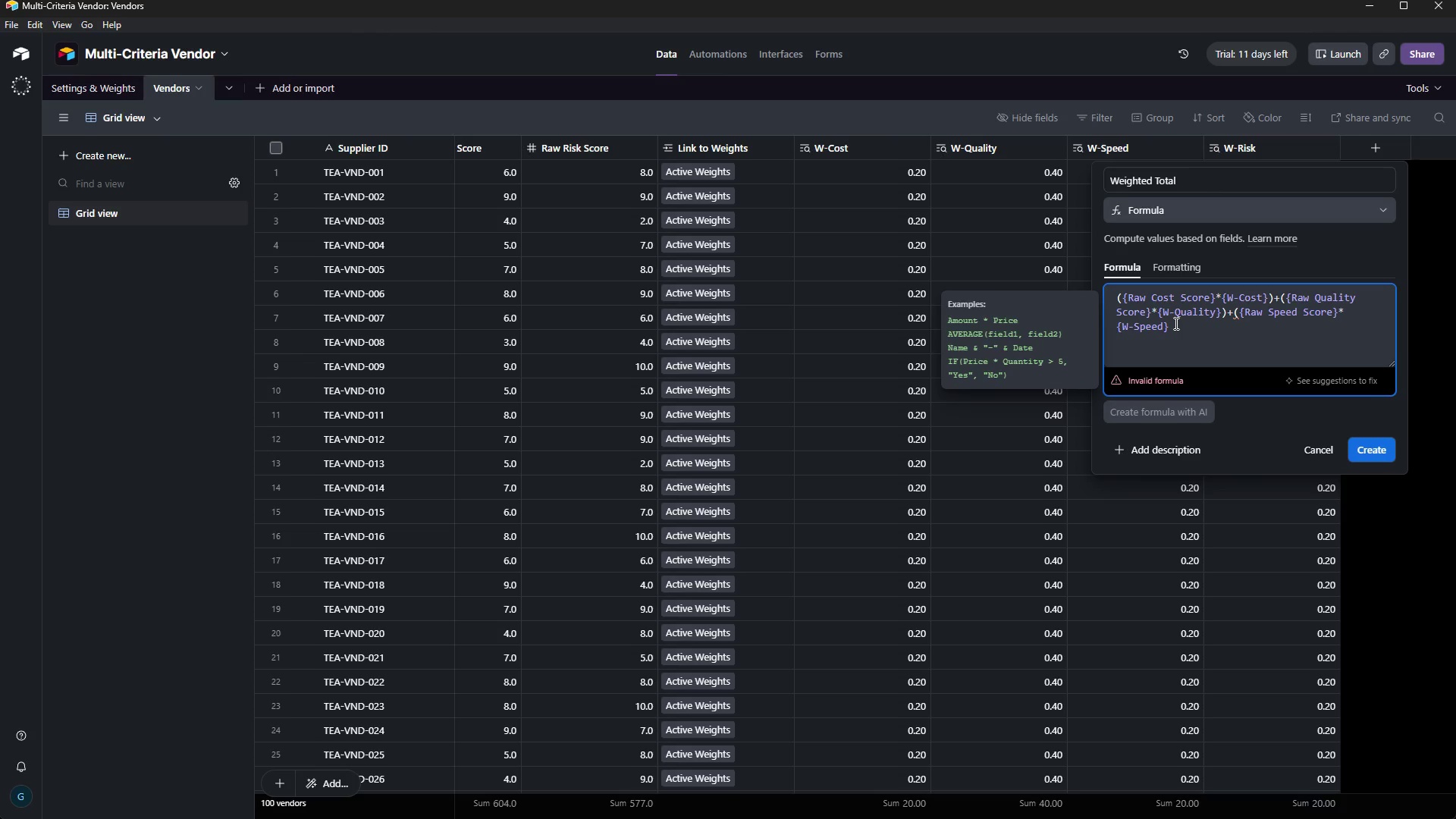 
key(Shift+0)
 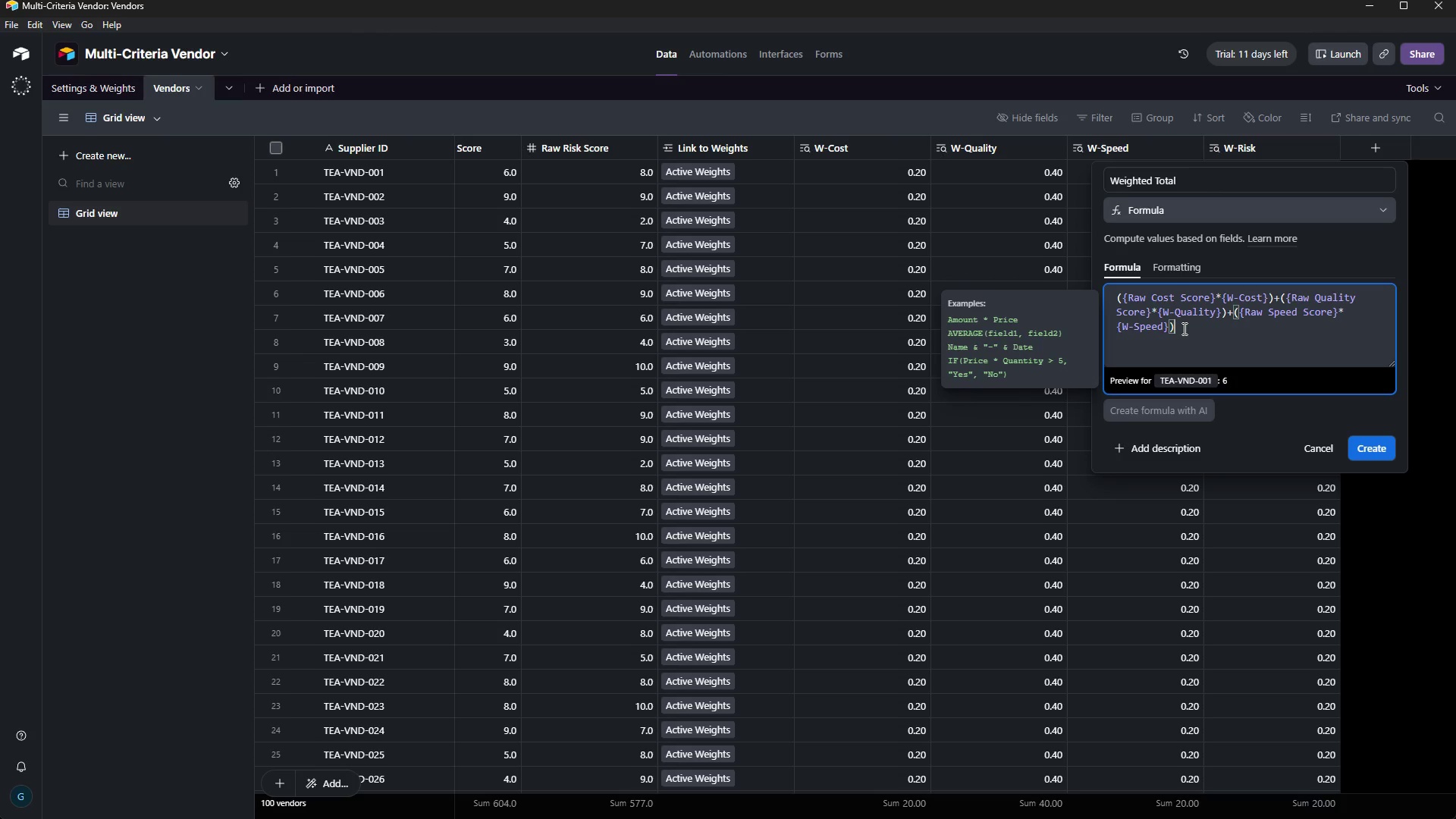 
double_click([1185, 328])
 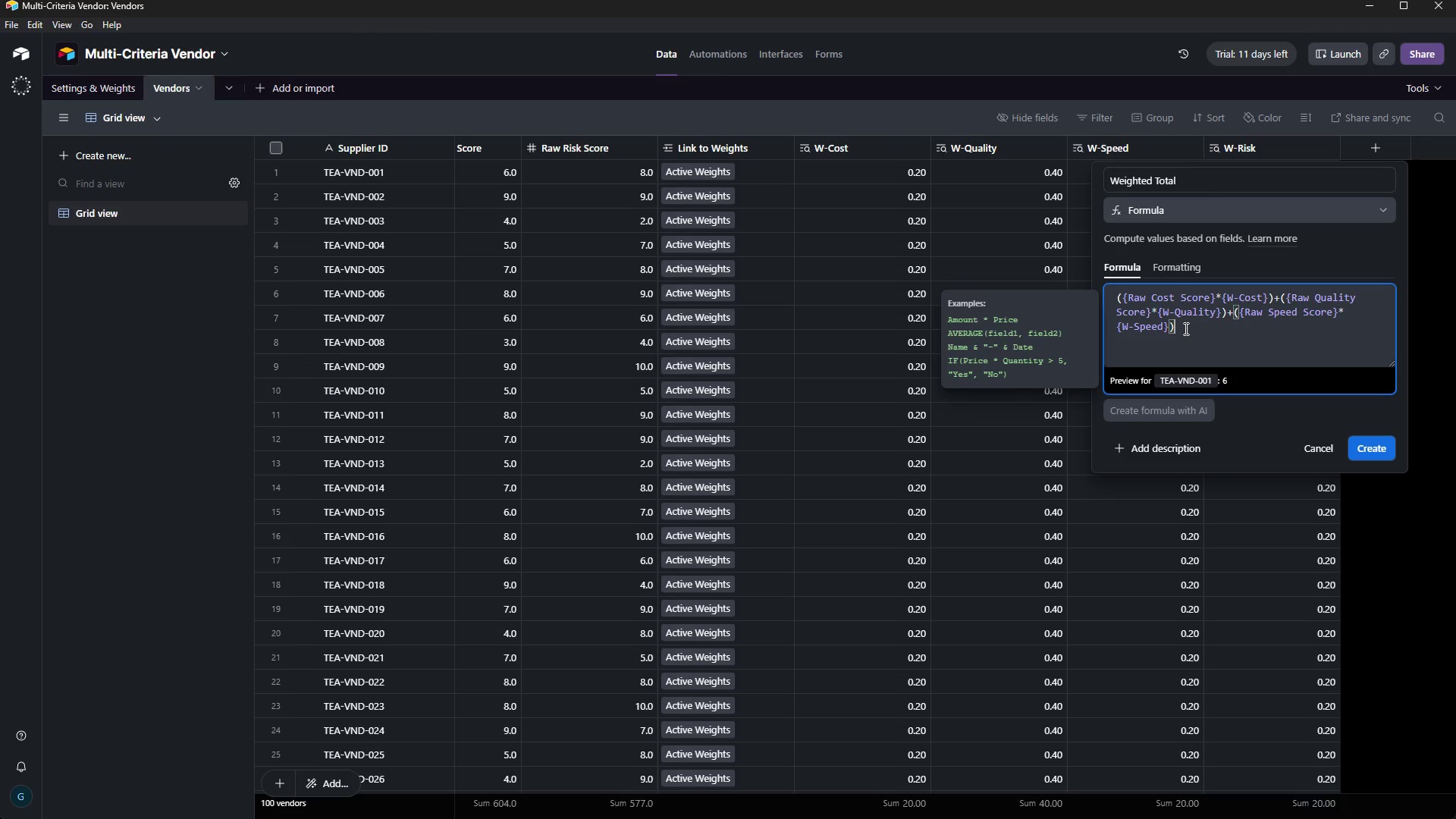 
key(NumpadAdd)
 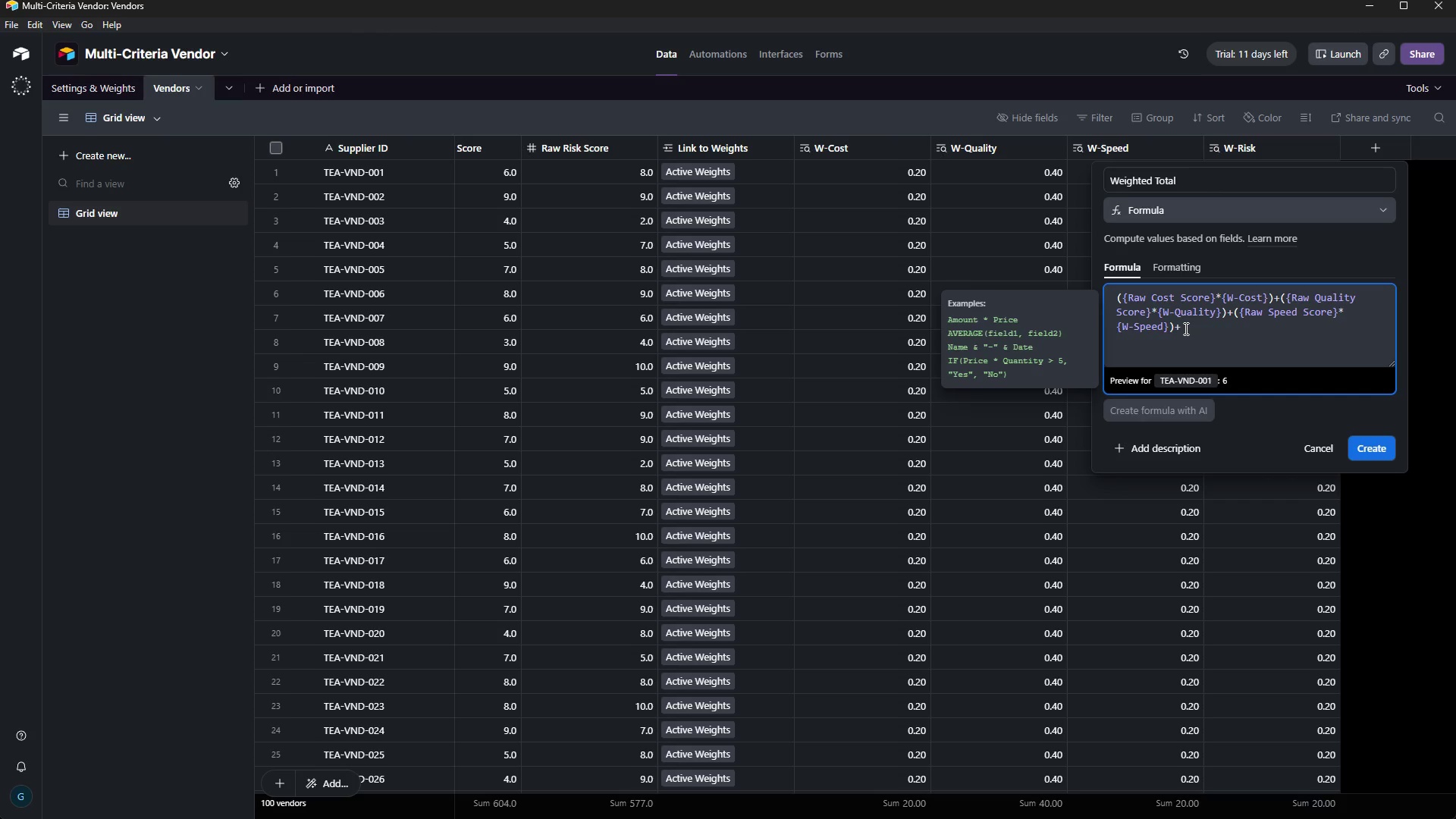 
key(Shift+9)
 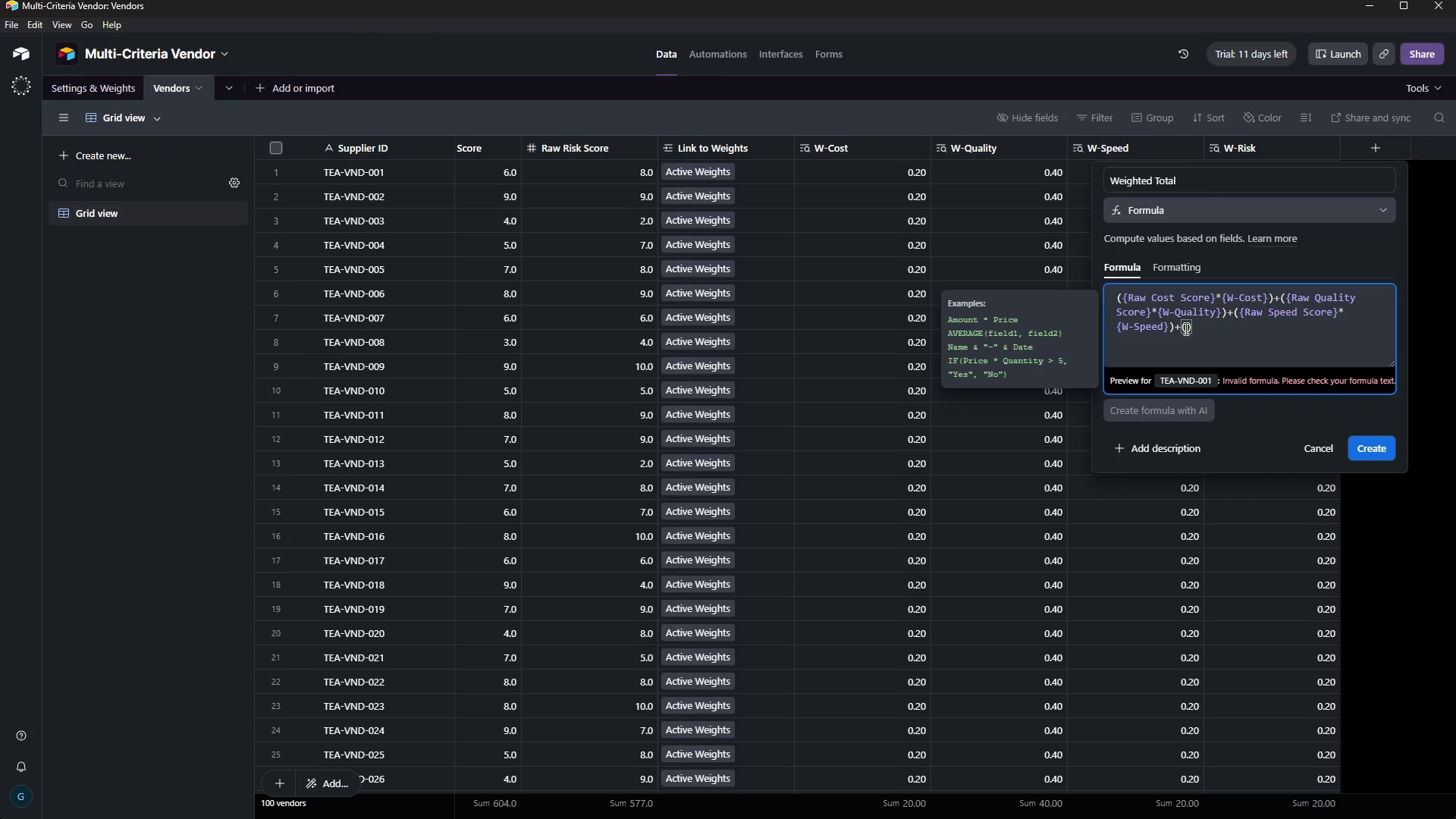 
key(Shift+BracketLeft)
 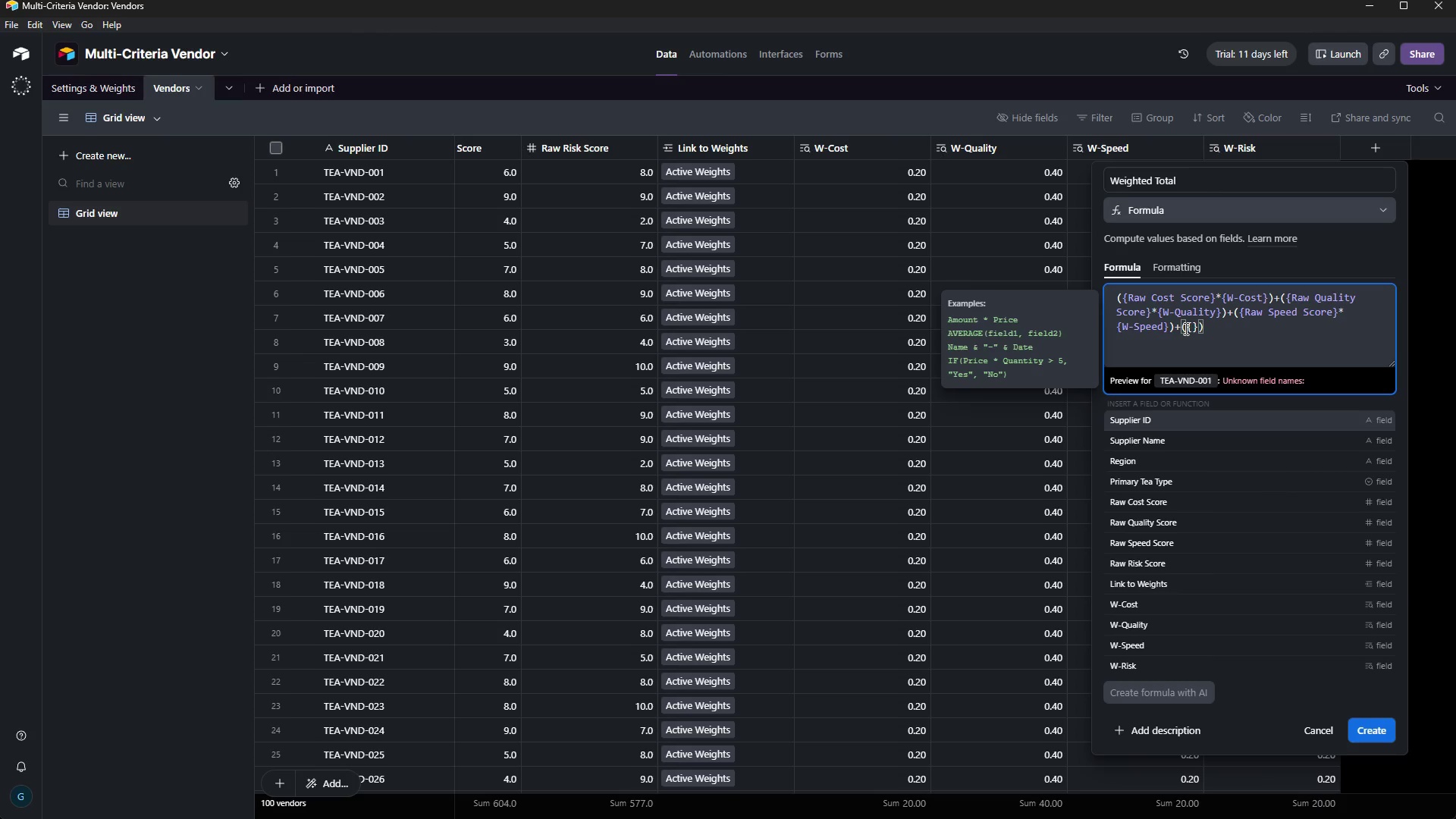 
type(Raw Risk Score)
 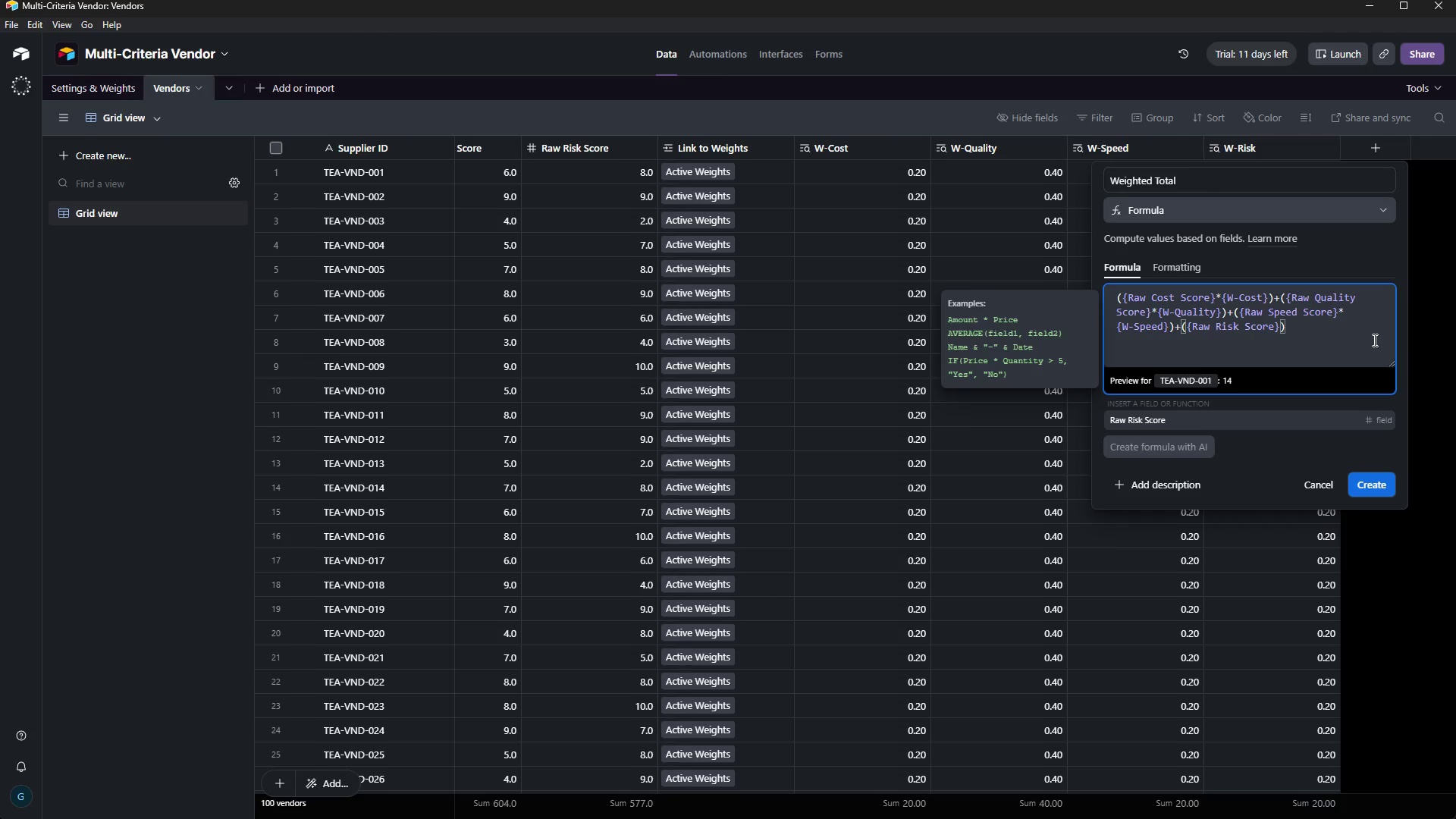 
key(ArrowRight)
 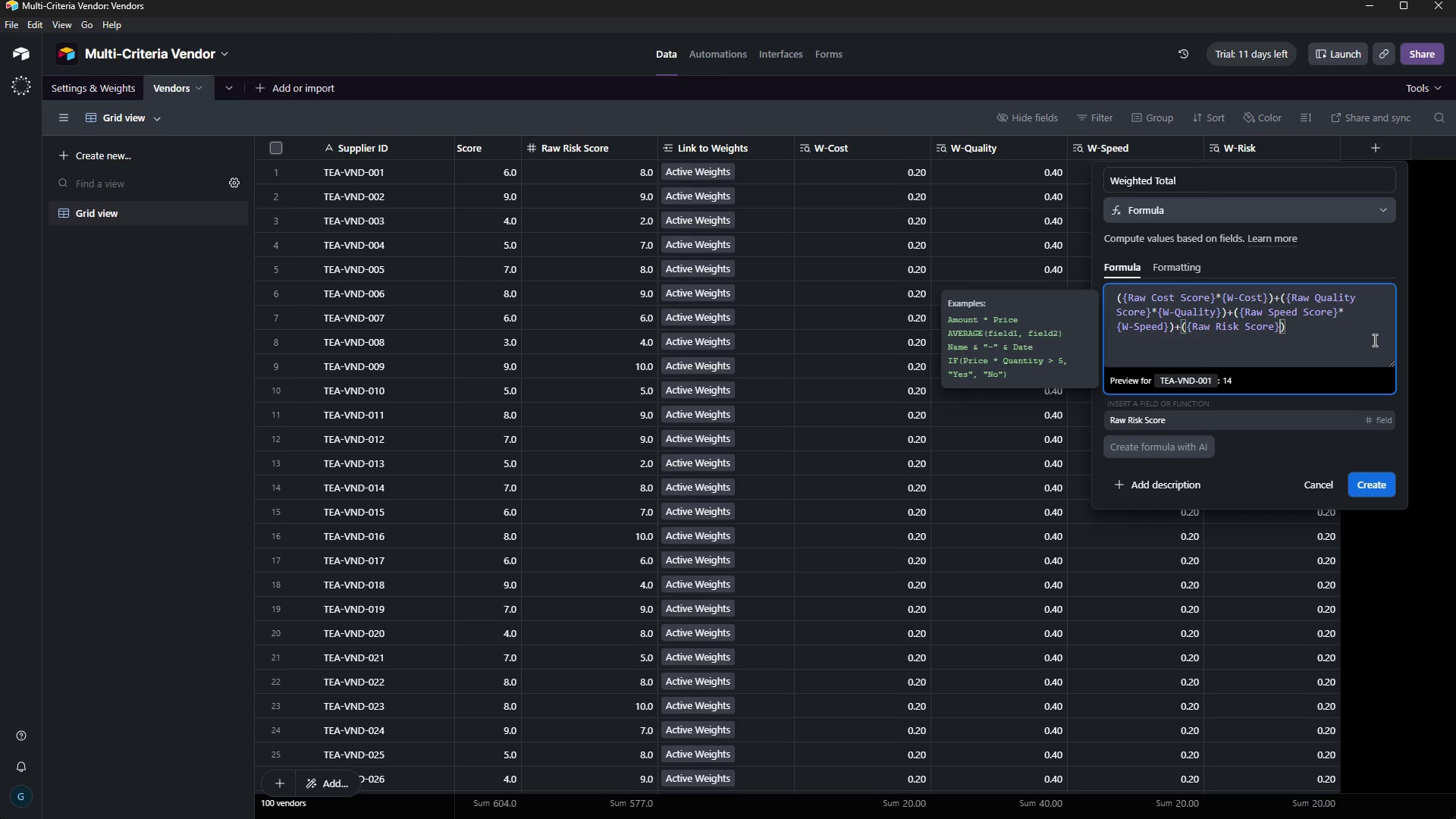 
type(*{W-Risk)
 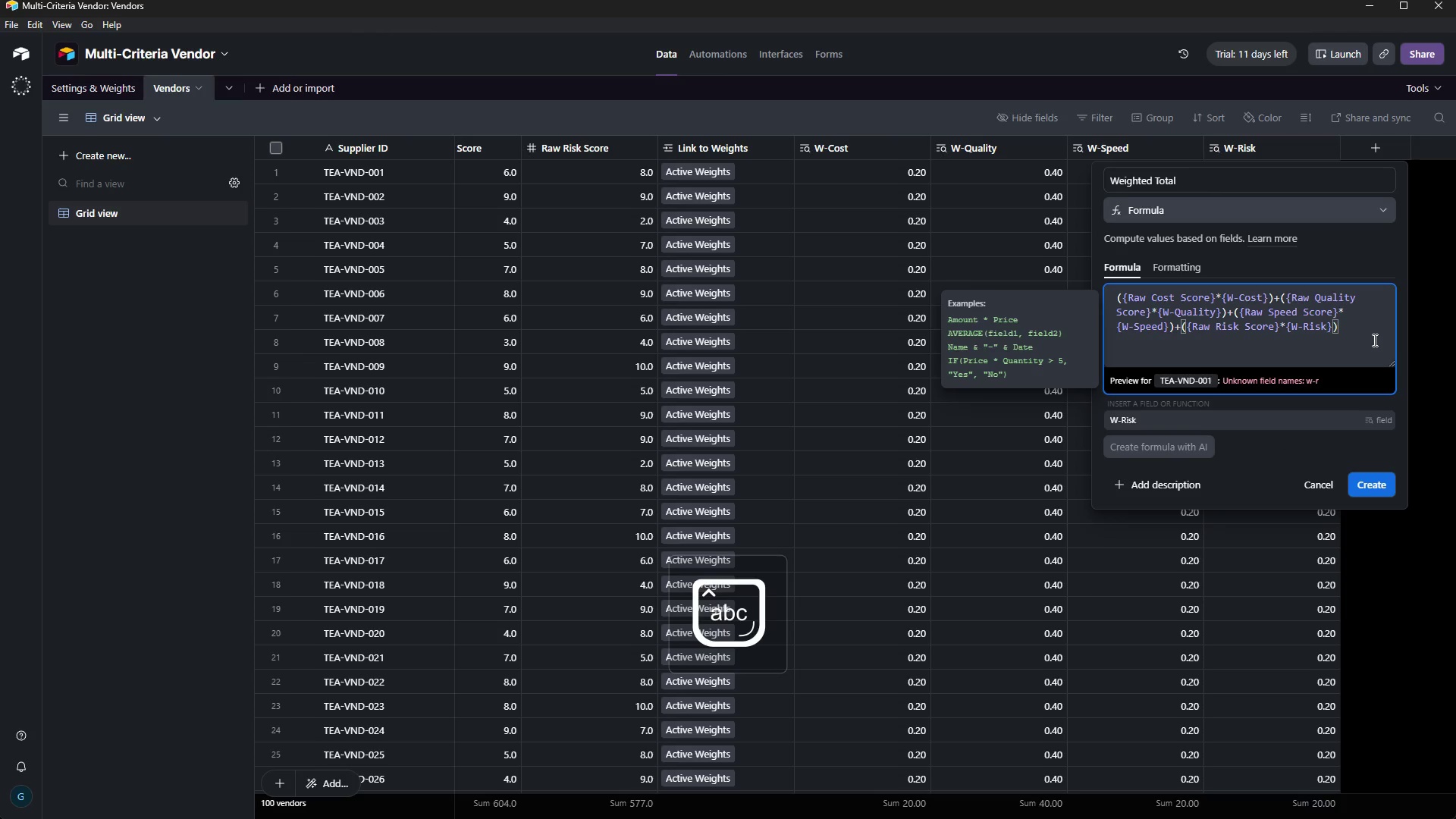 
wait(42.41)
 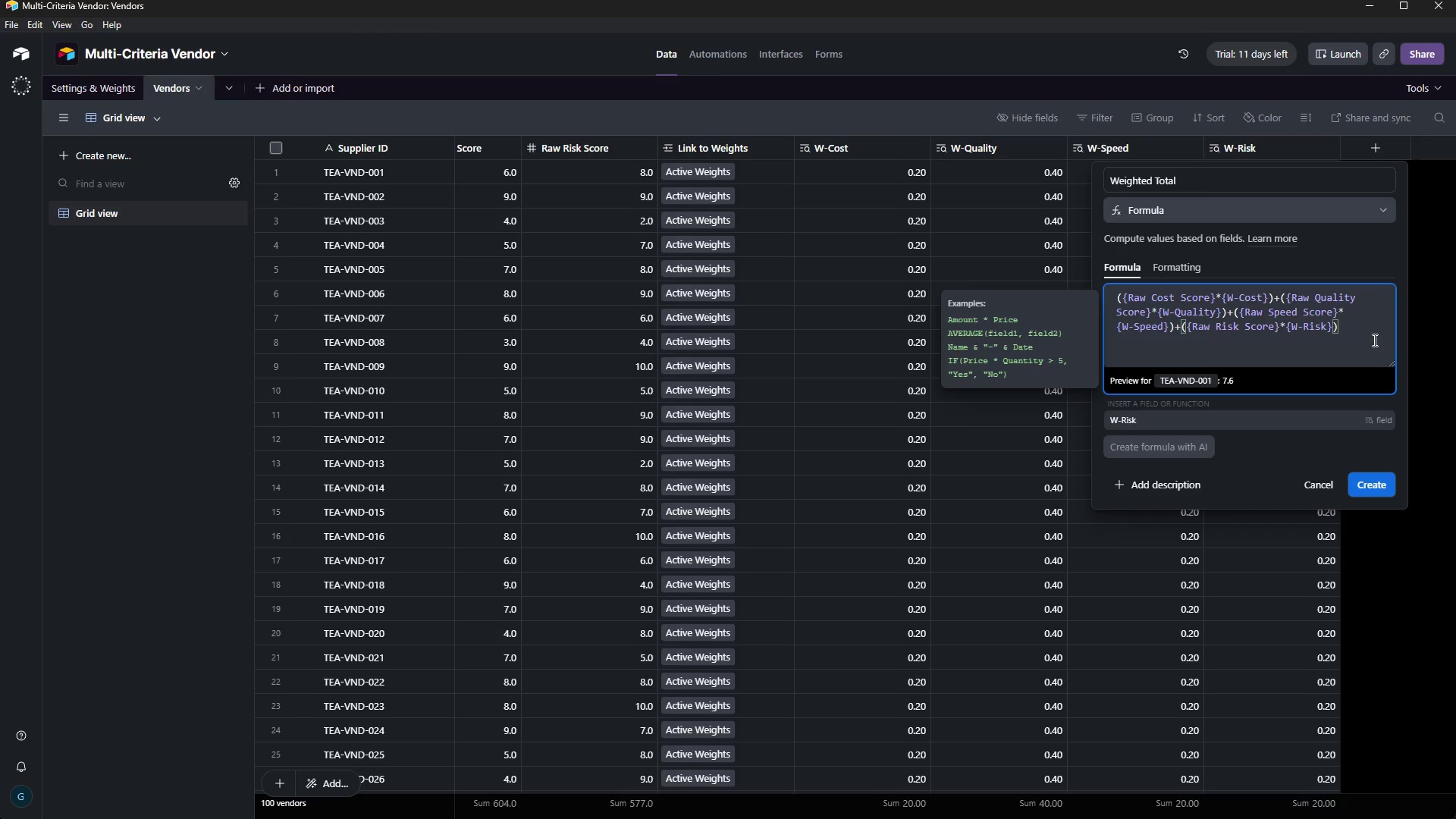 
left_click([1354, 322])
 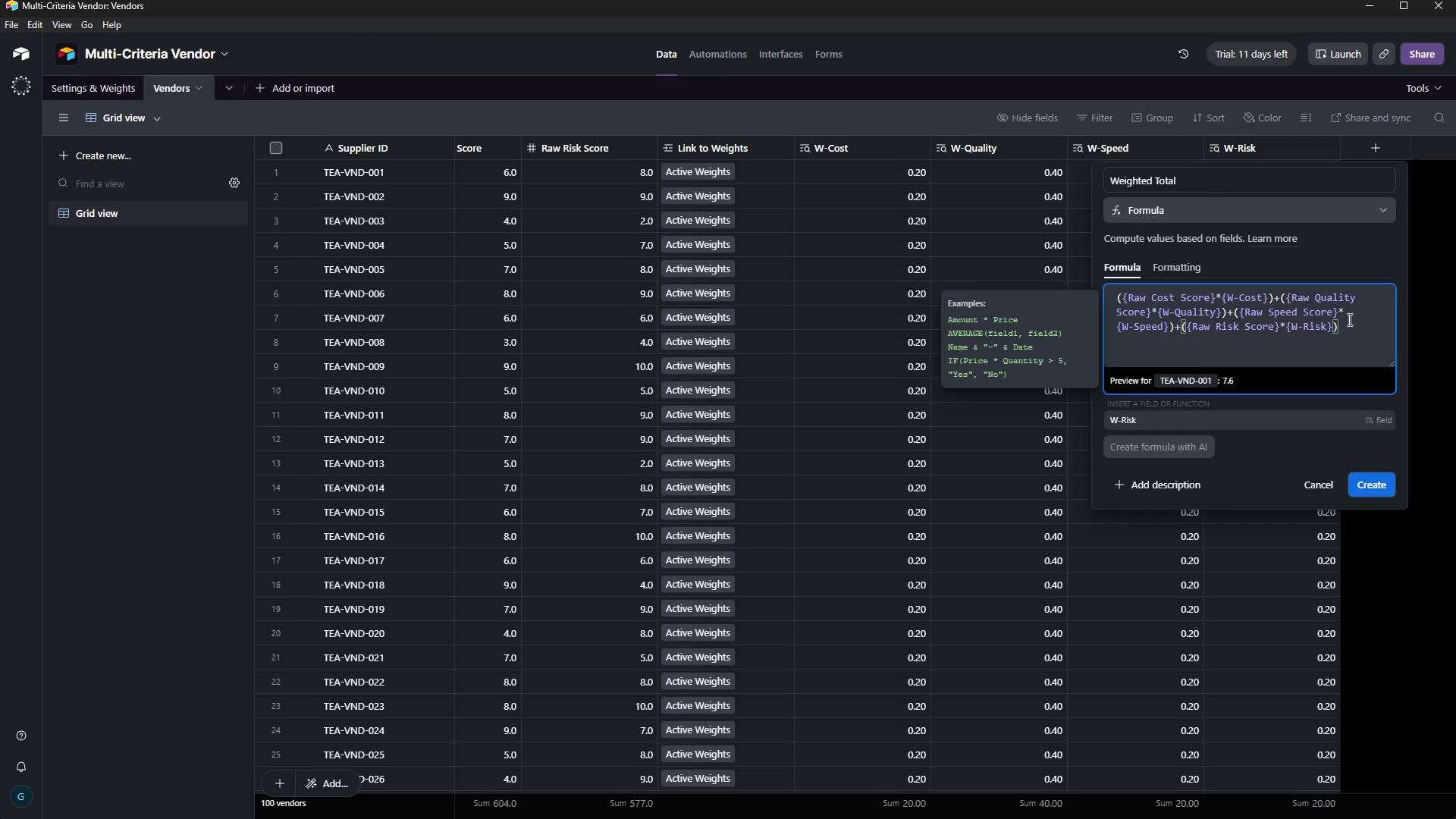 
left_click([1194, 270])
 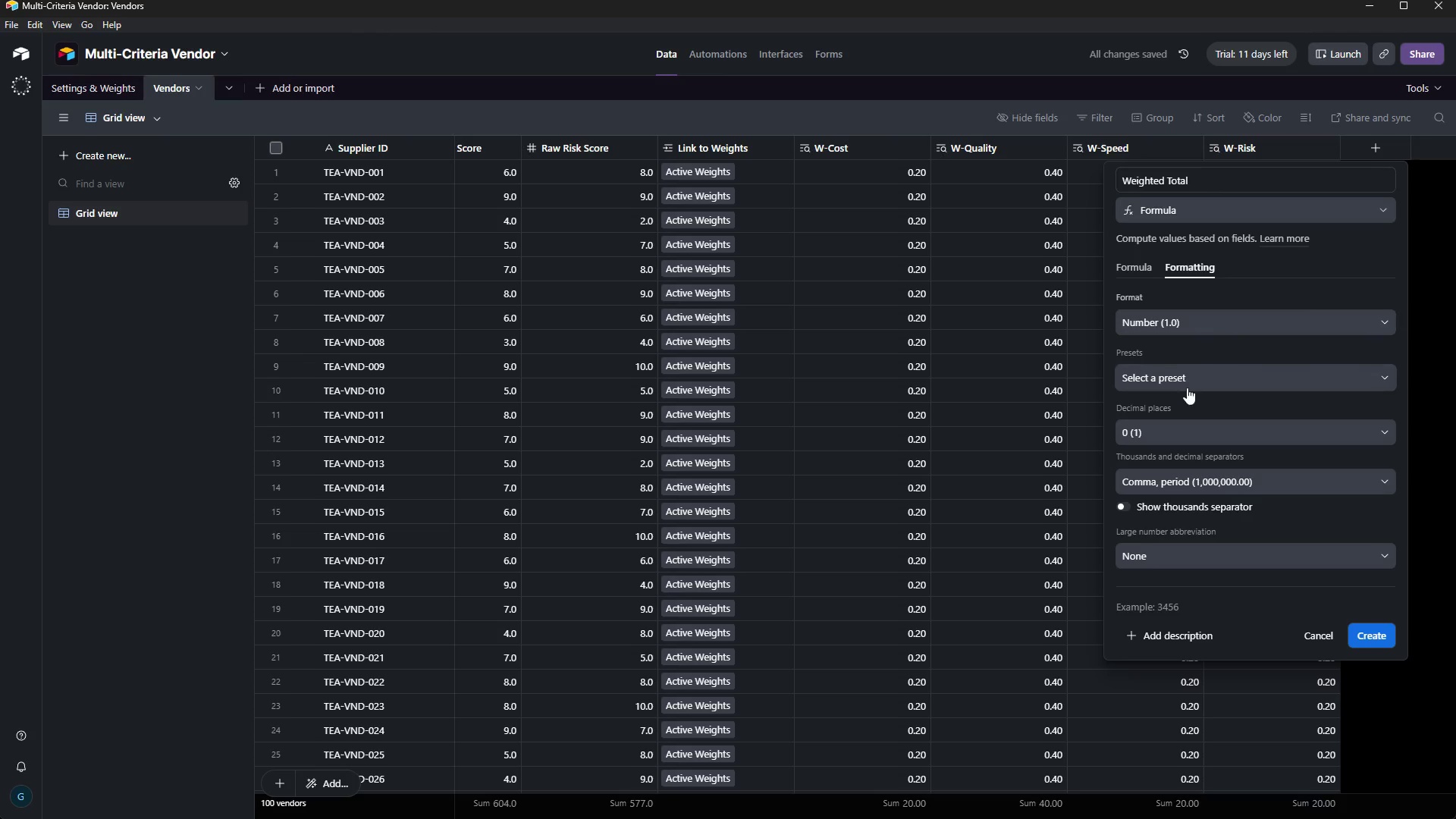 
wait(7.64)
 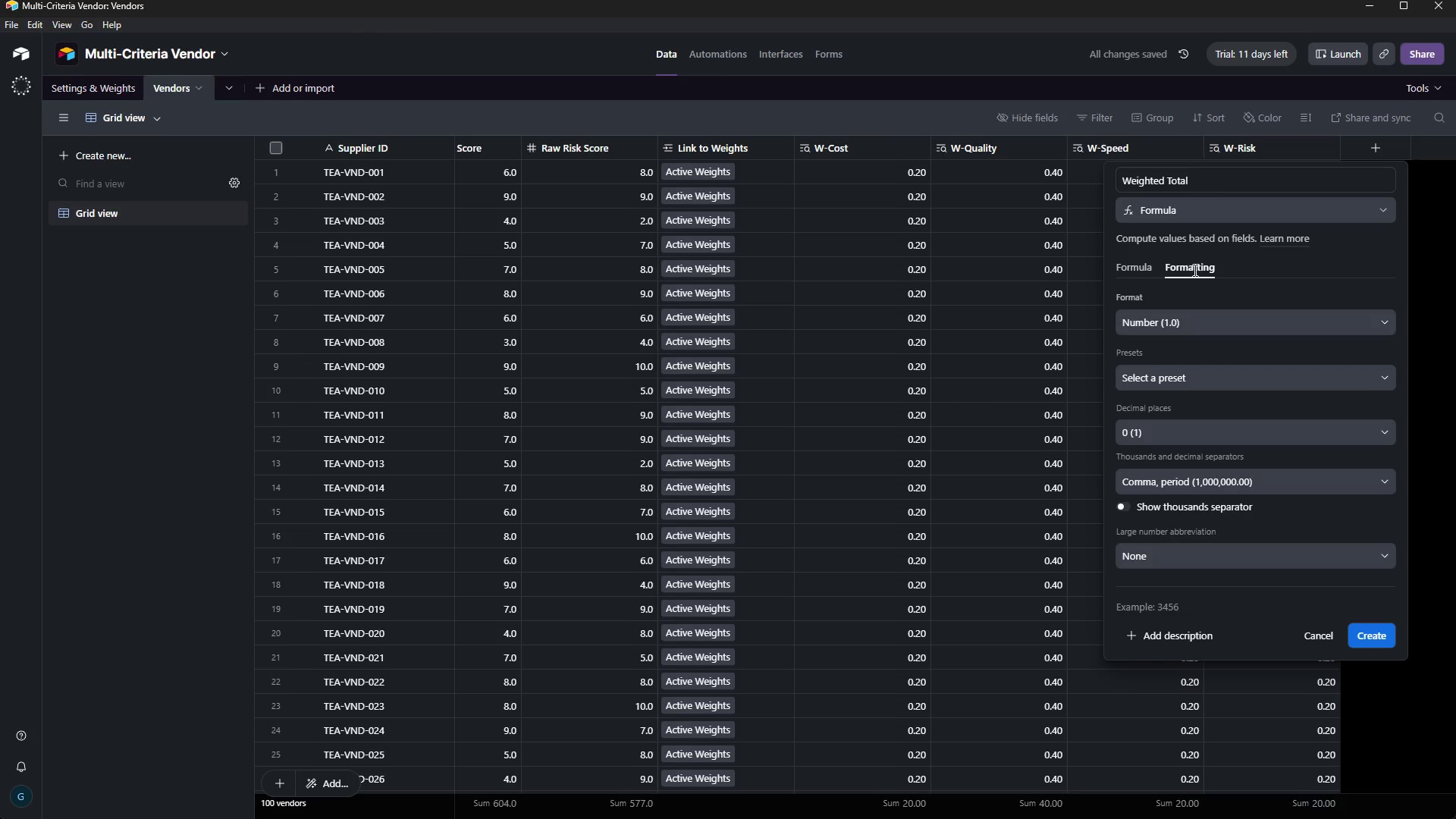 
left_click([1195, 435])
 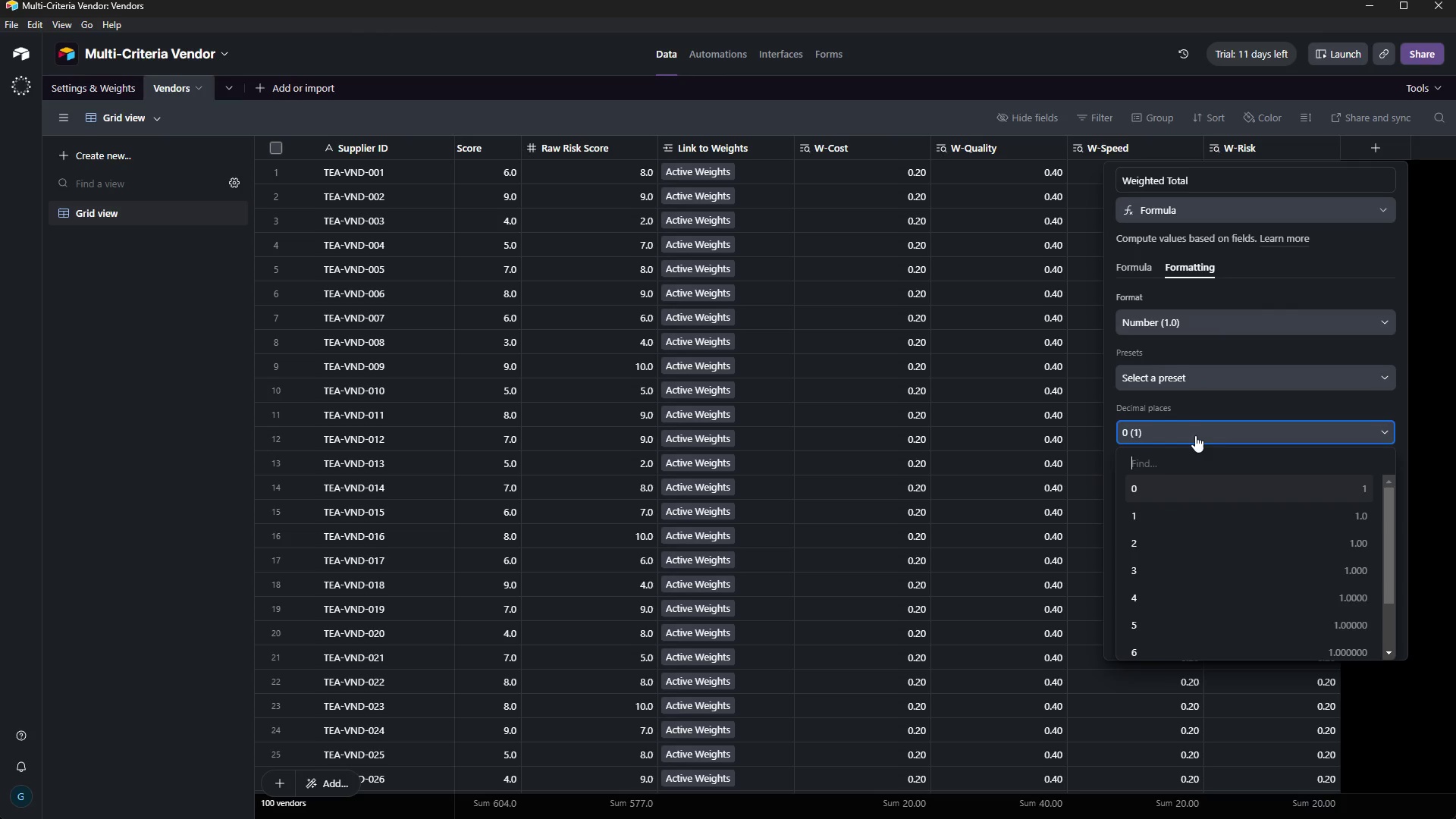 
wait(7.77)
 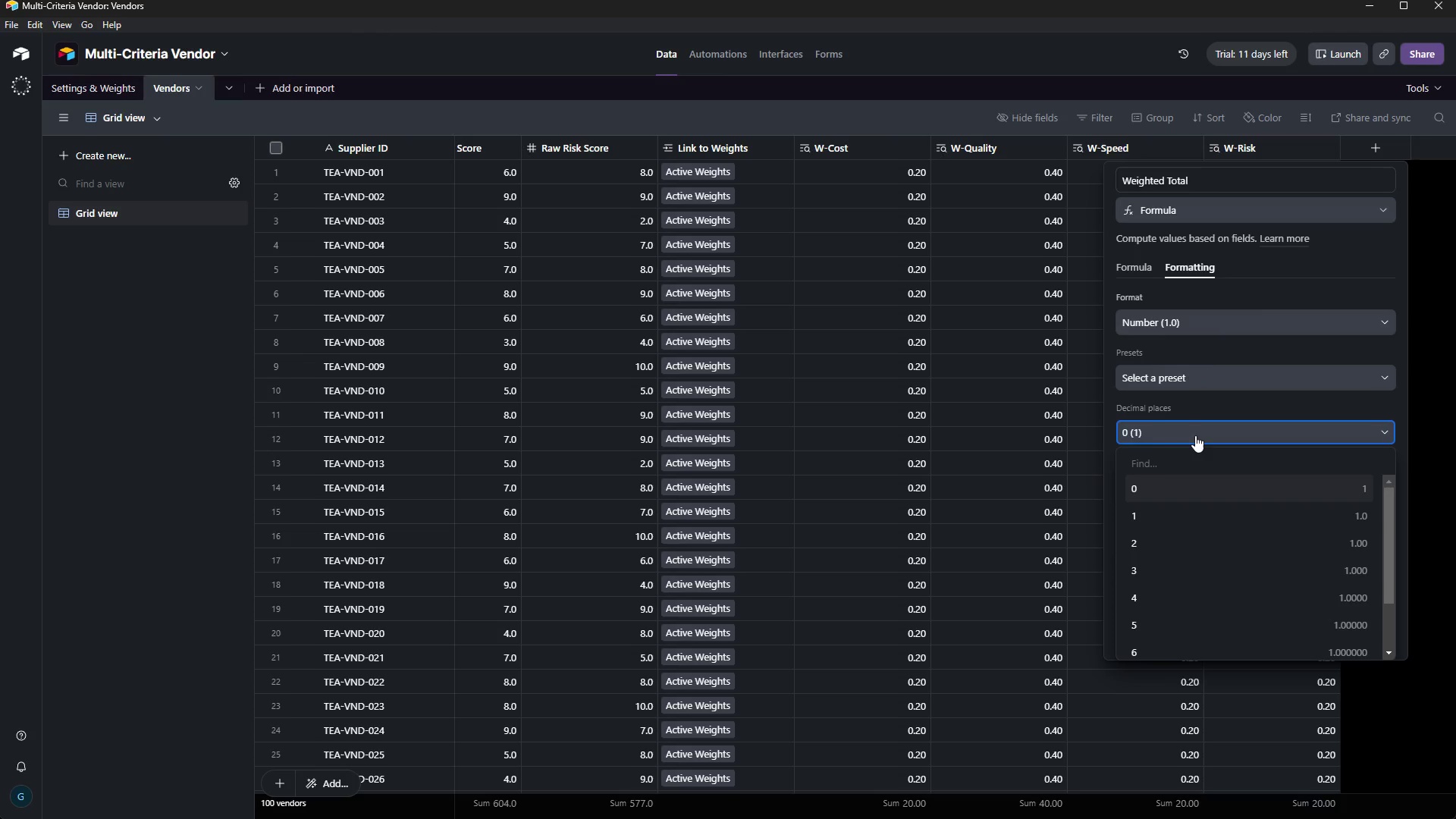 
left_click([1216, 540])
 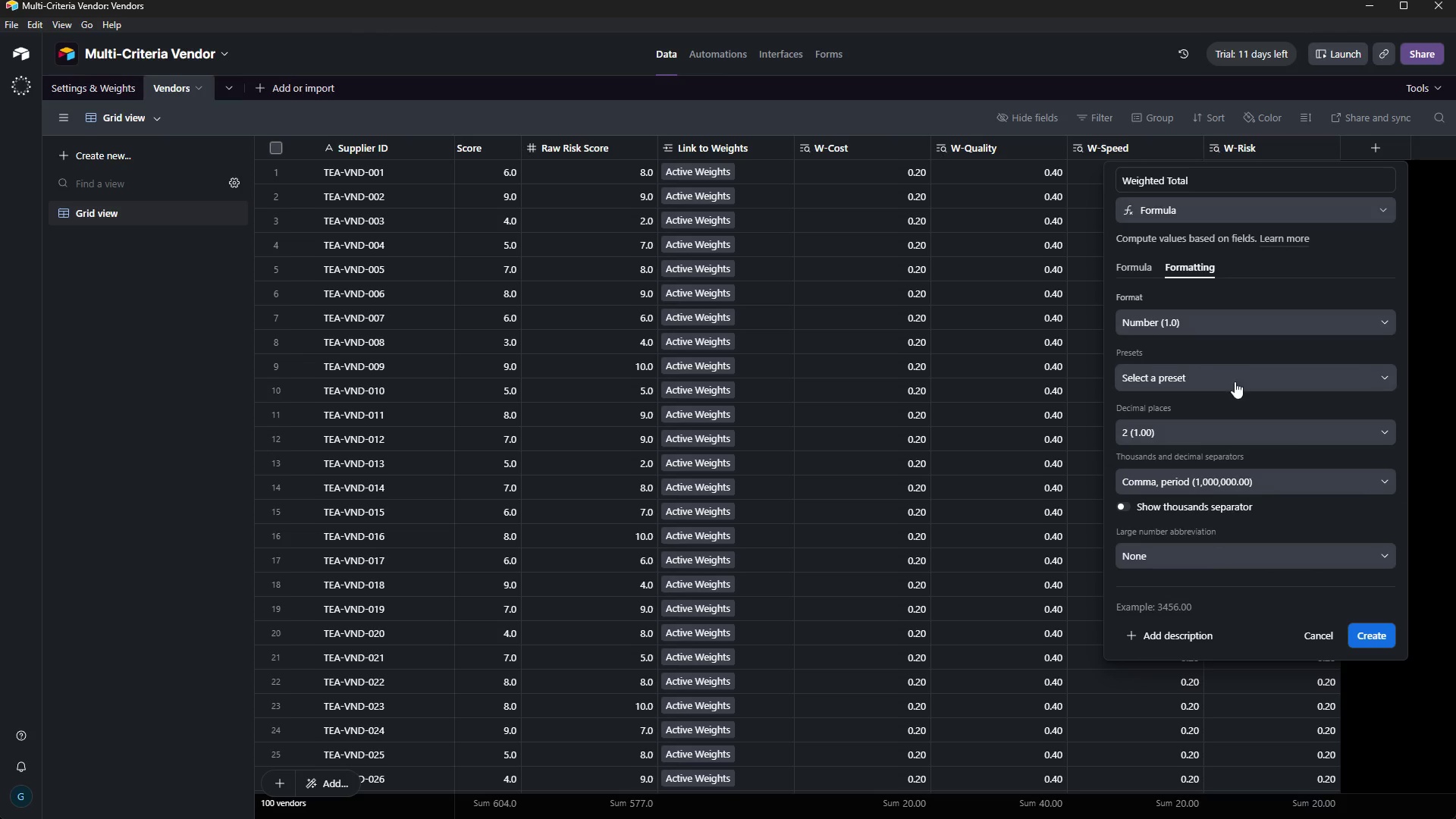 
left_click([1216, 322])
 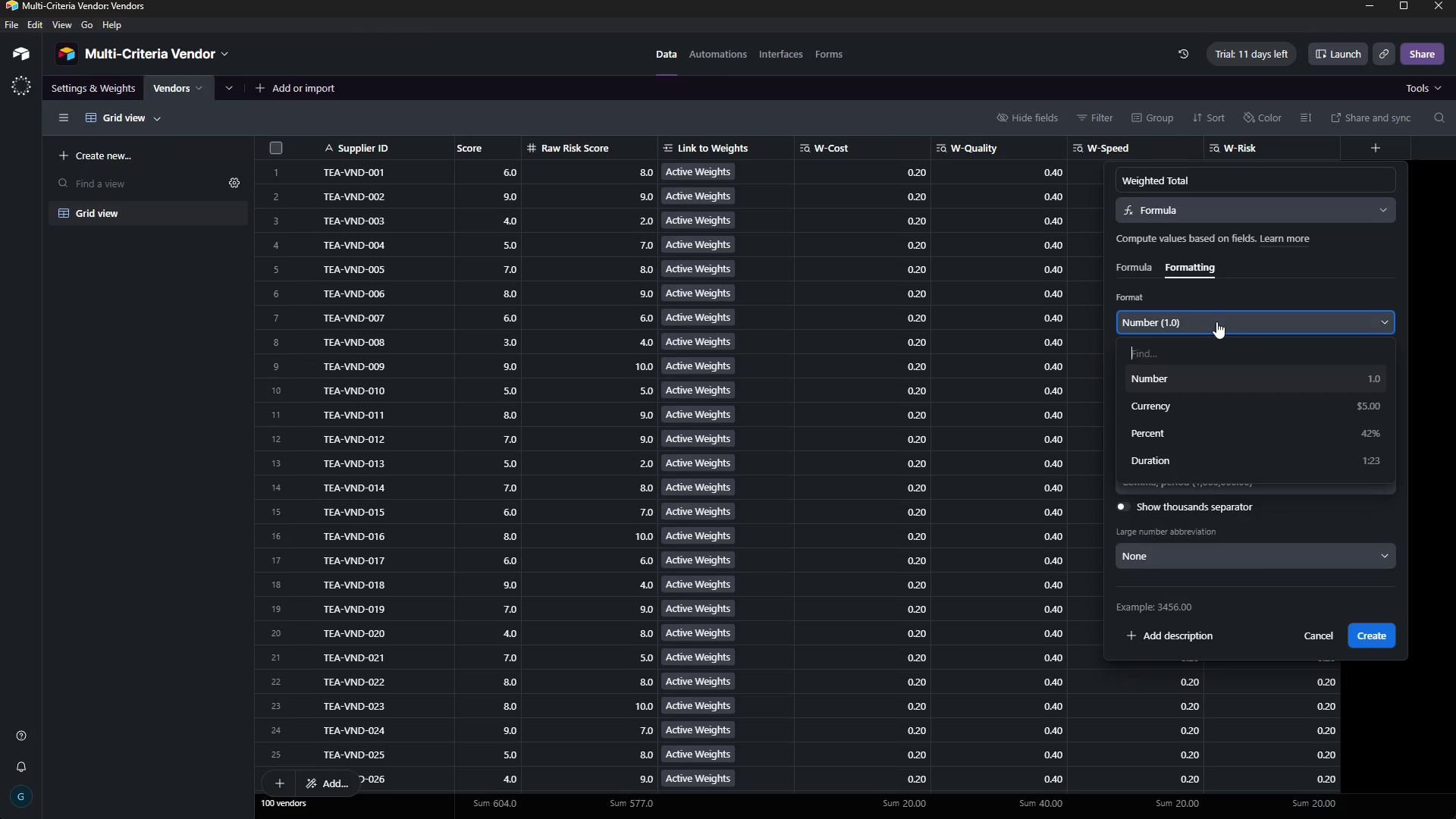 
left_click([1216, 322])
 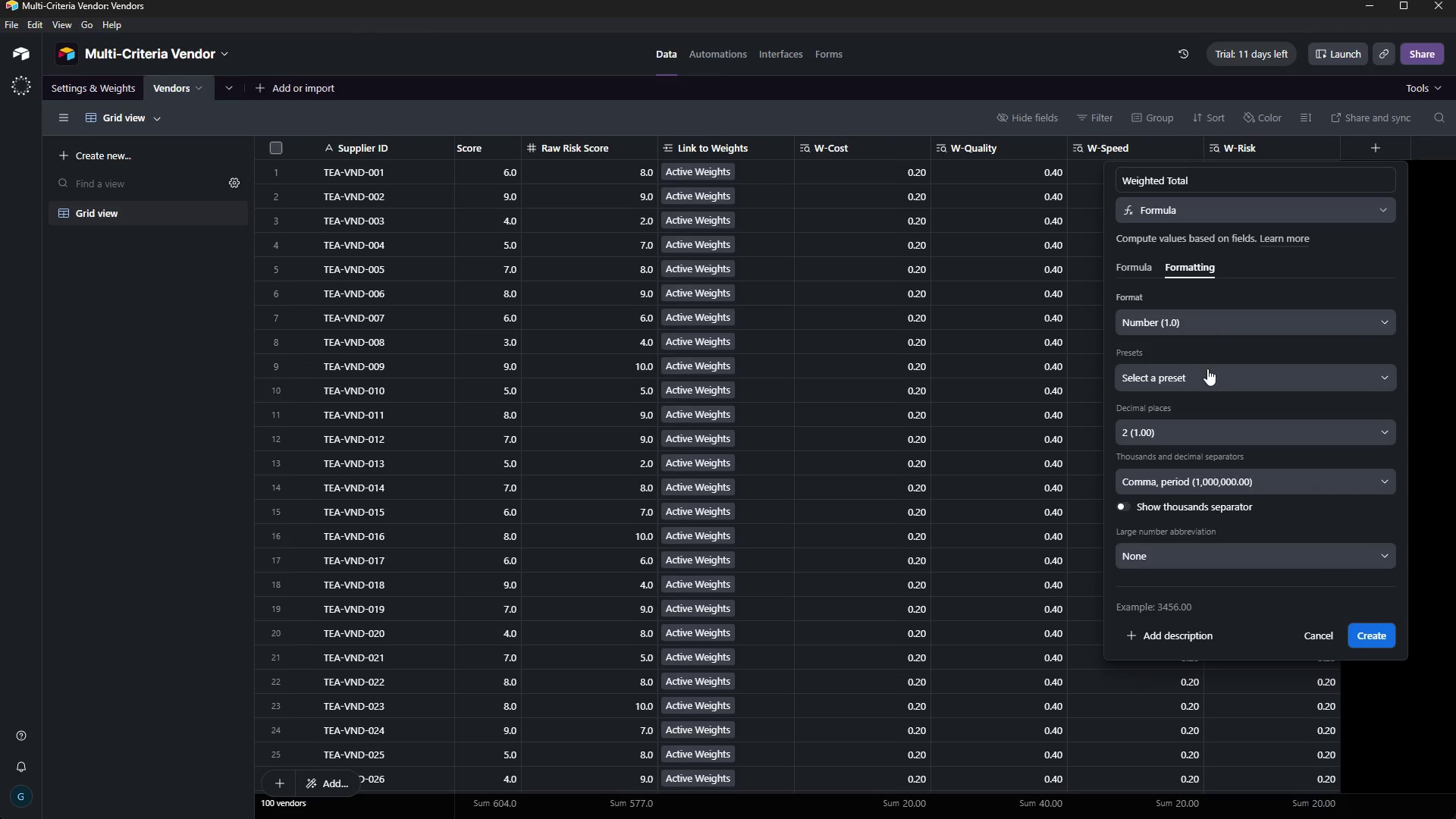 
left_click([1208, 369])
 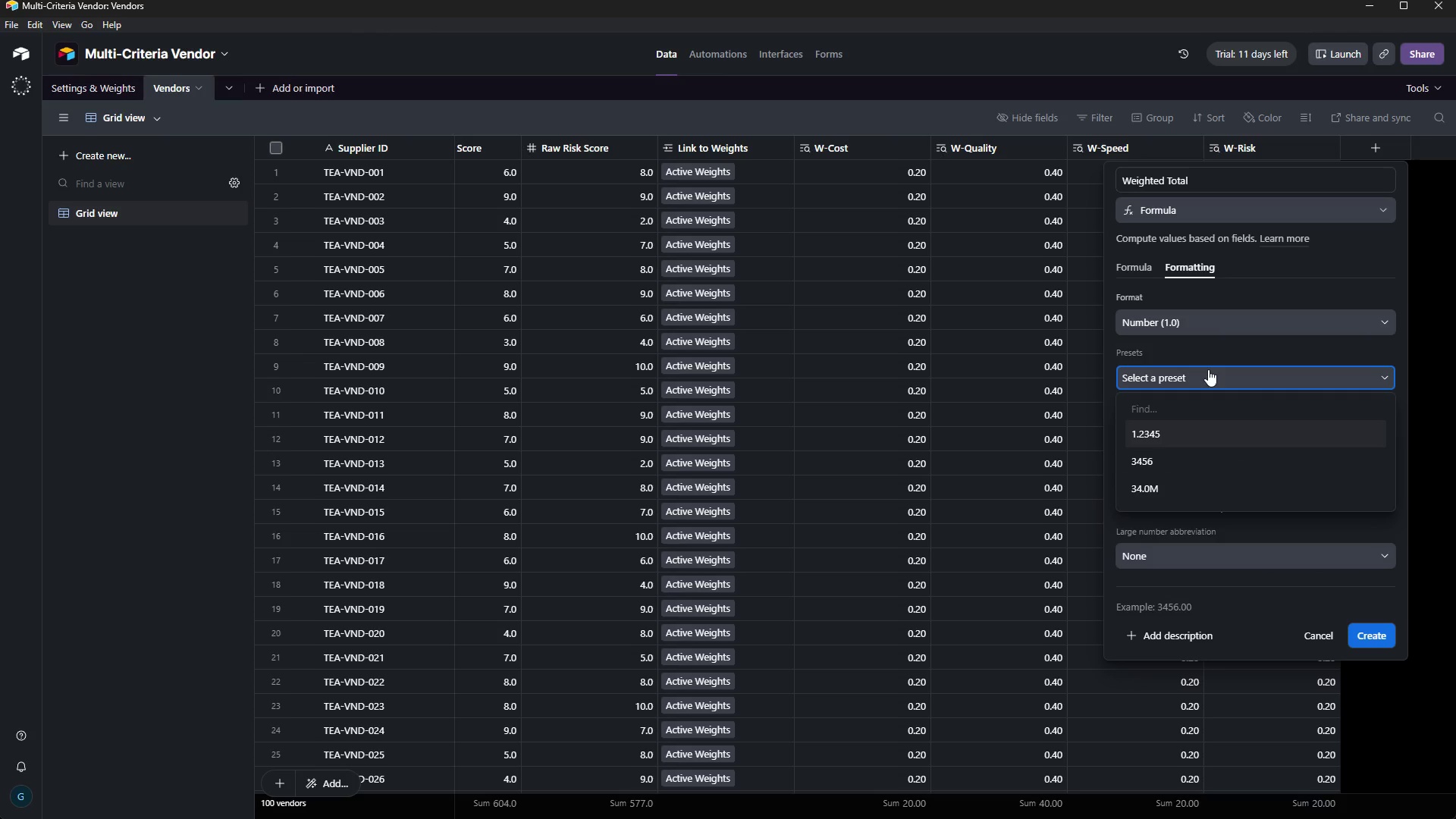 
left_click([1208, 369])
 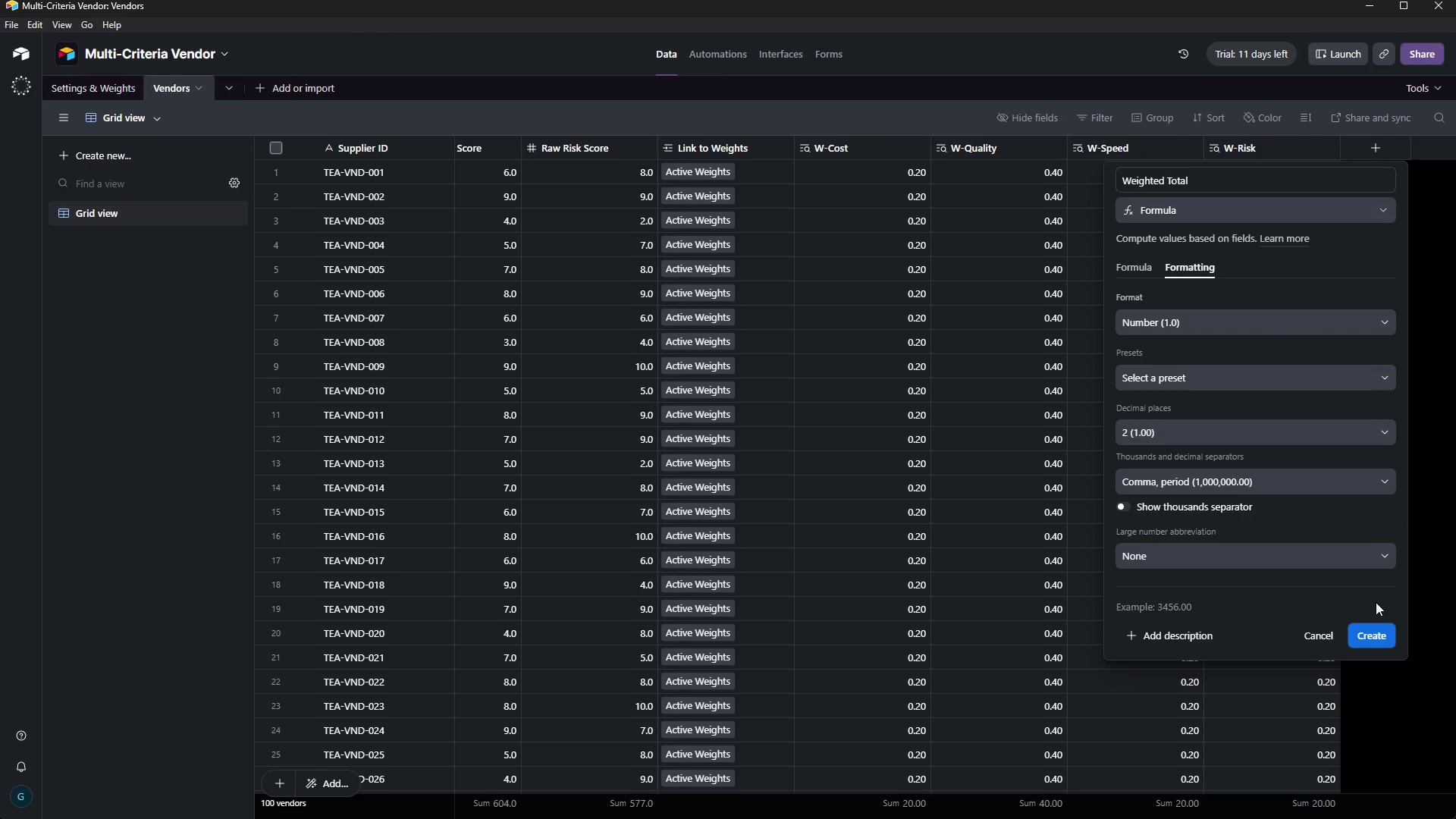 
wait(6.03)
 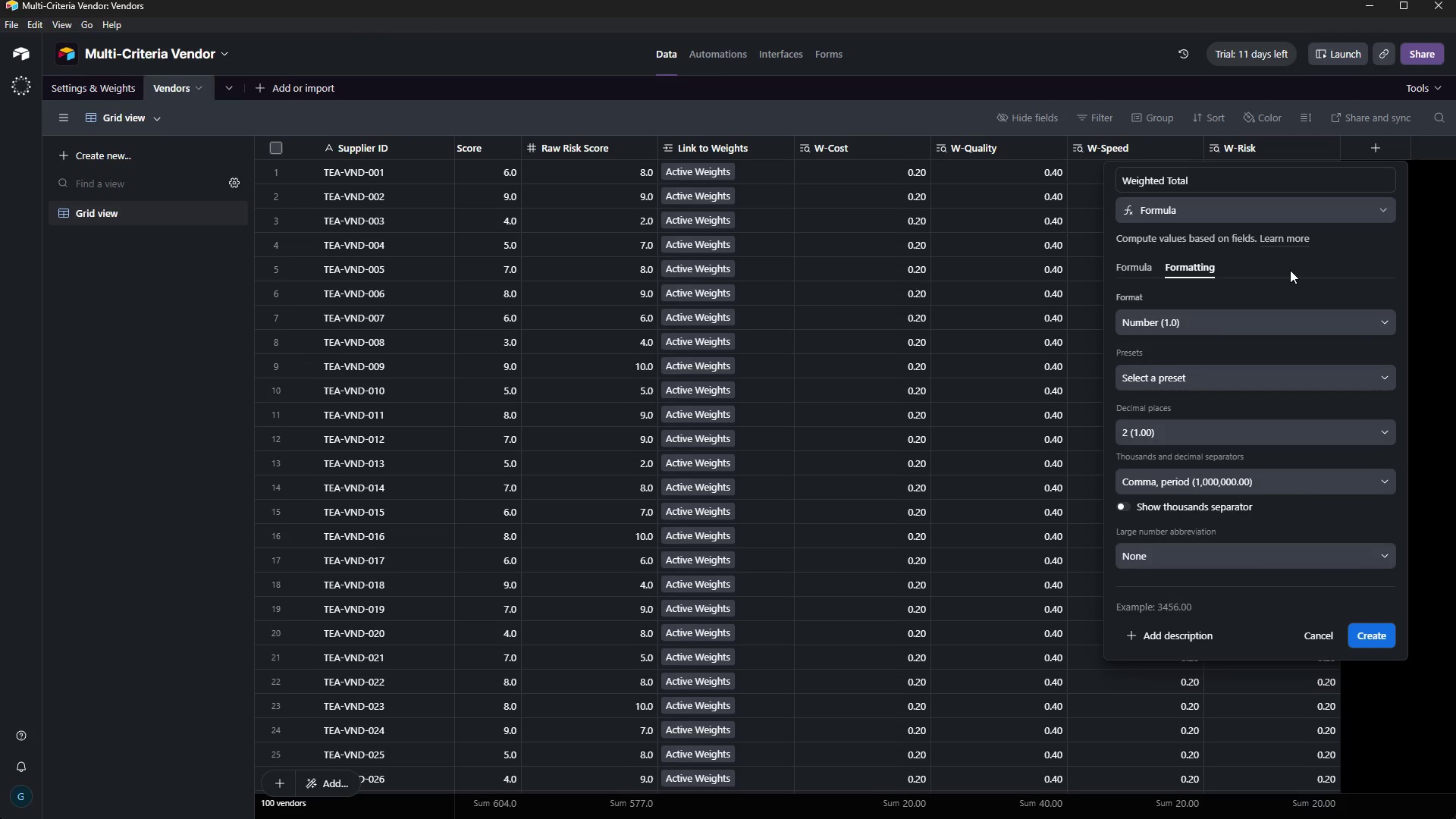 
left_click([1135, 262])
 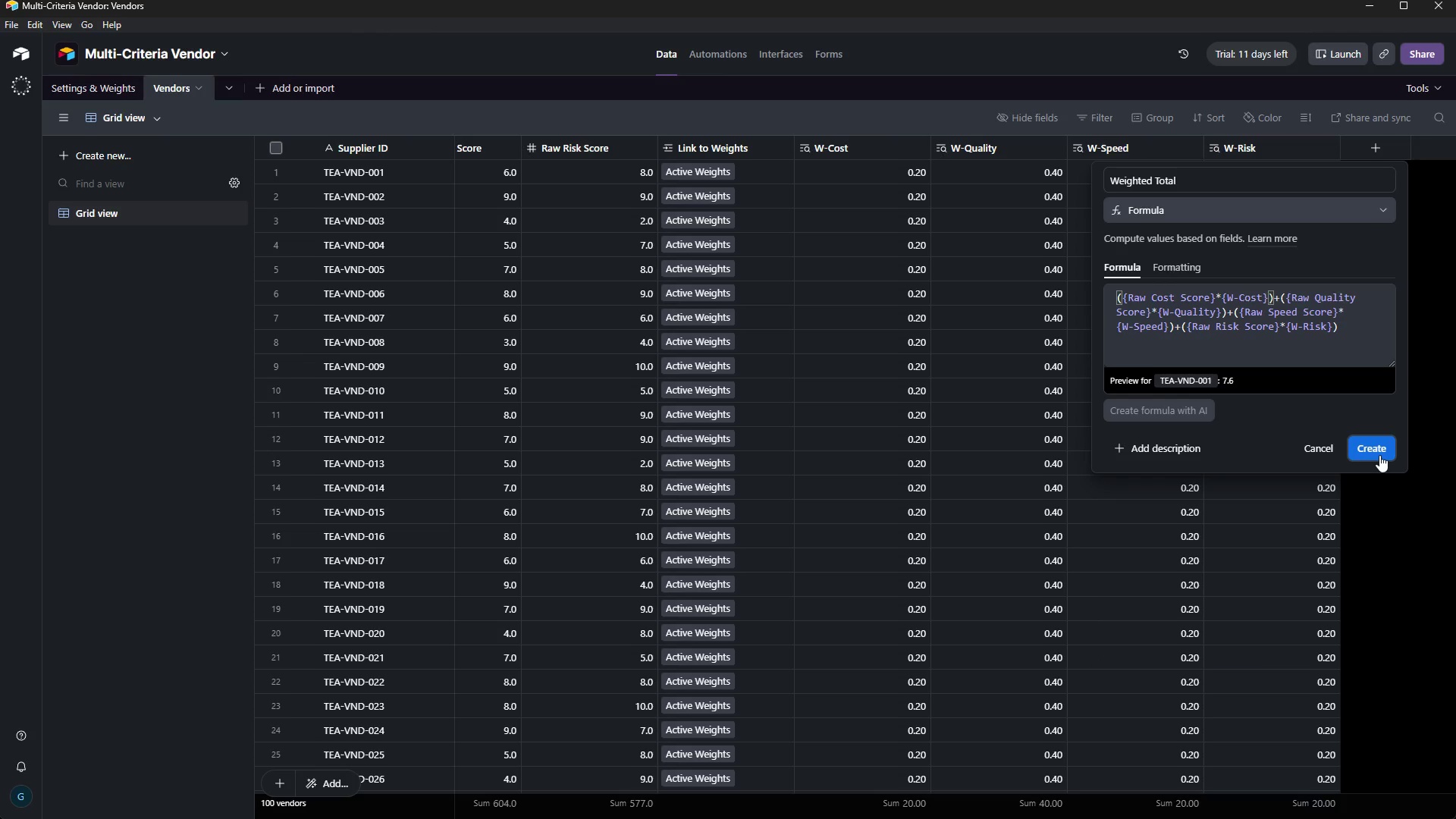 
left_click([1379, 455])
 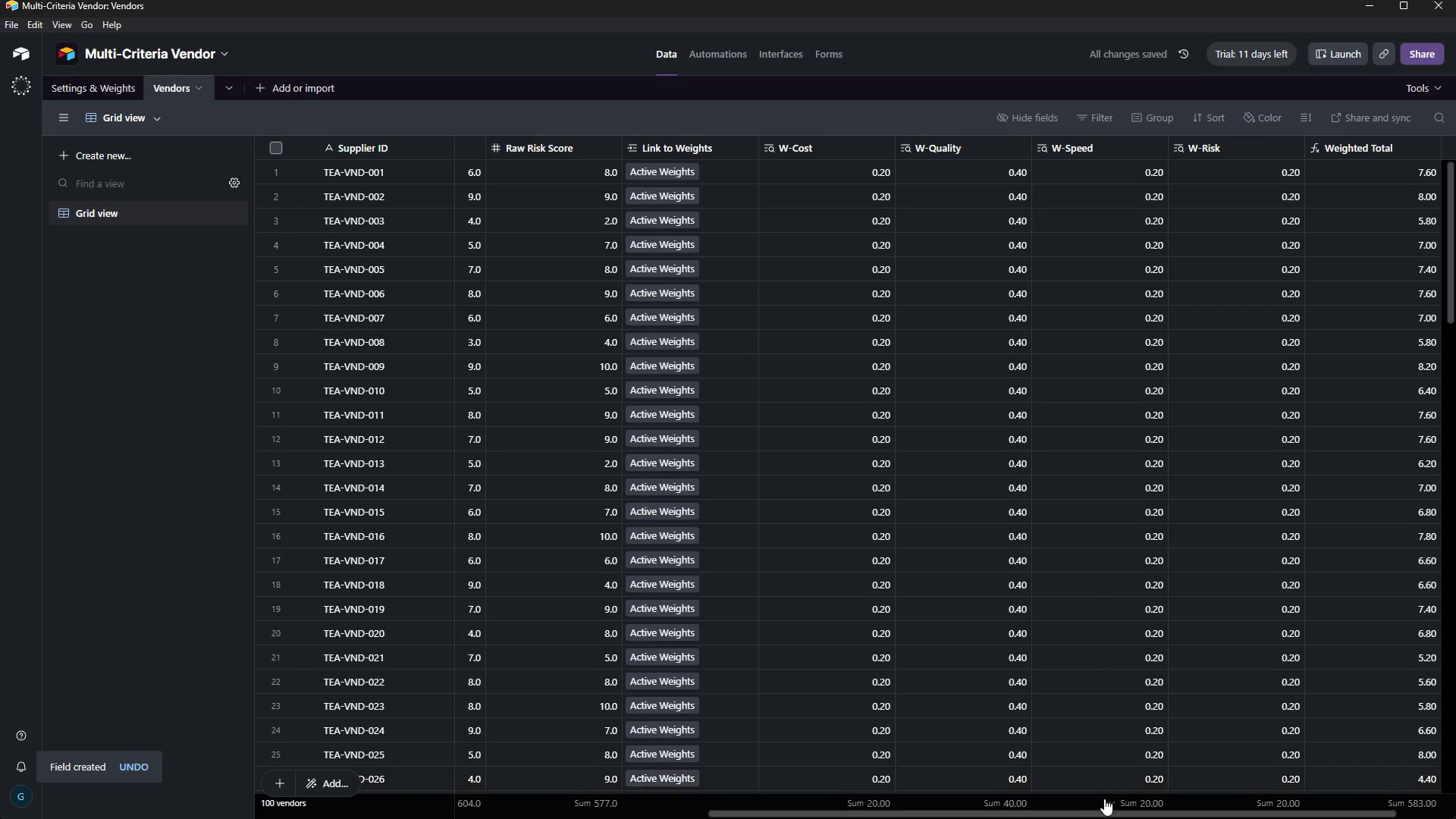 
left_click_drag(start_coordinate=[1125, 814], to_coordinate=[1247, 812])
 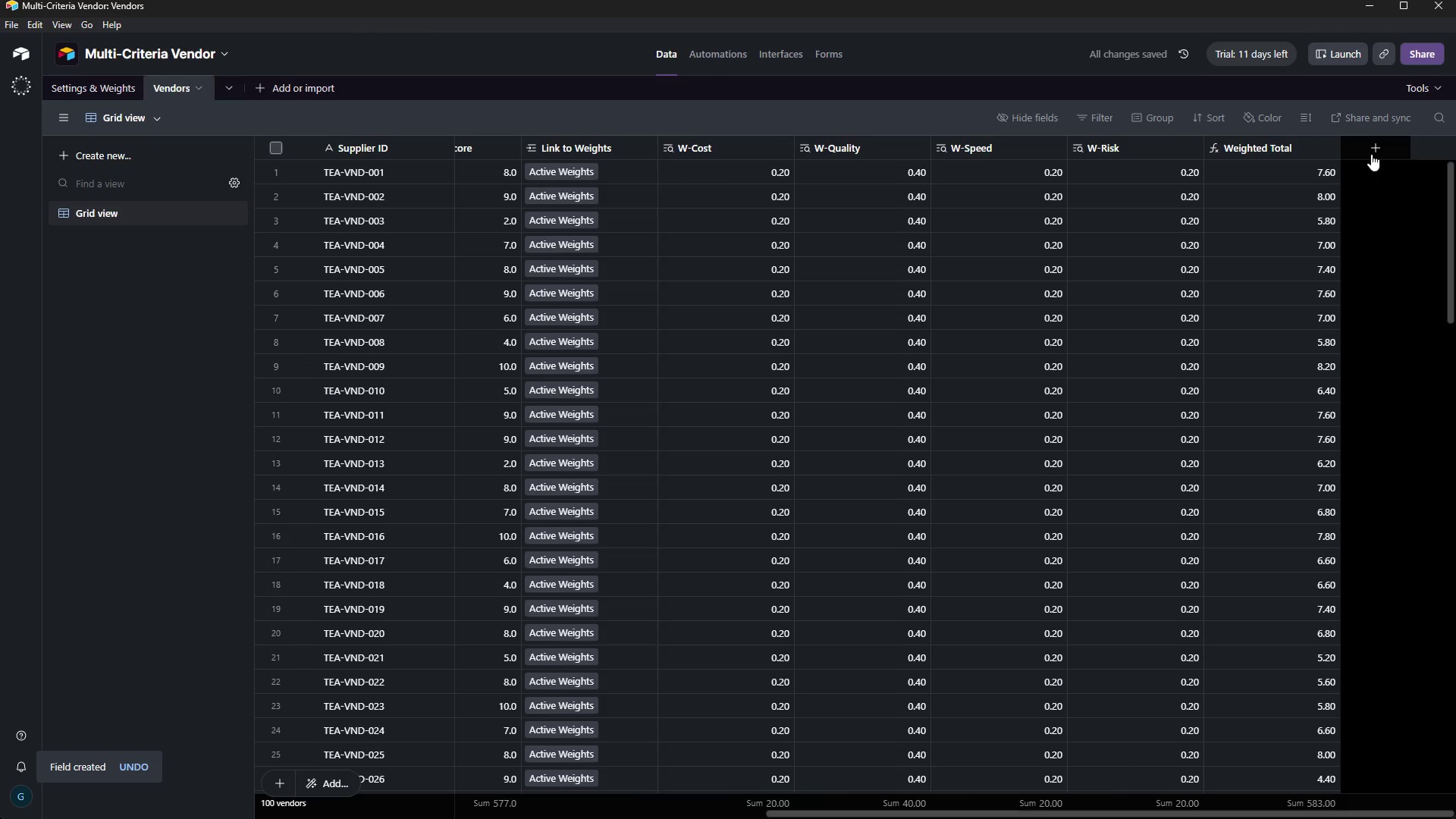 
double_click([1371, 154])
 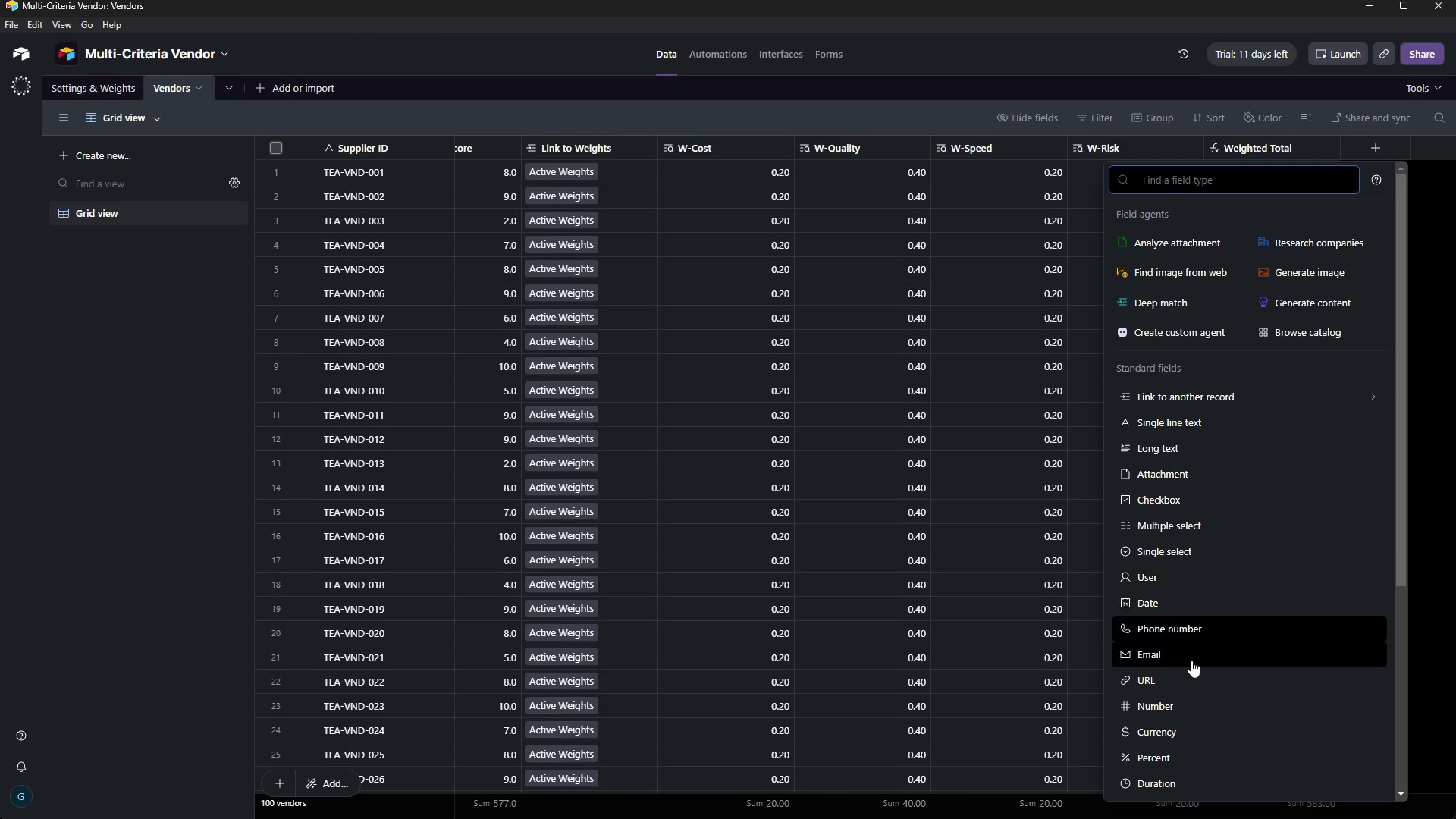 
wait(6.16)
 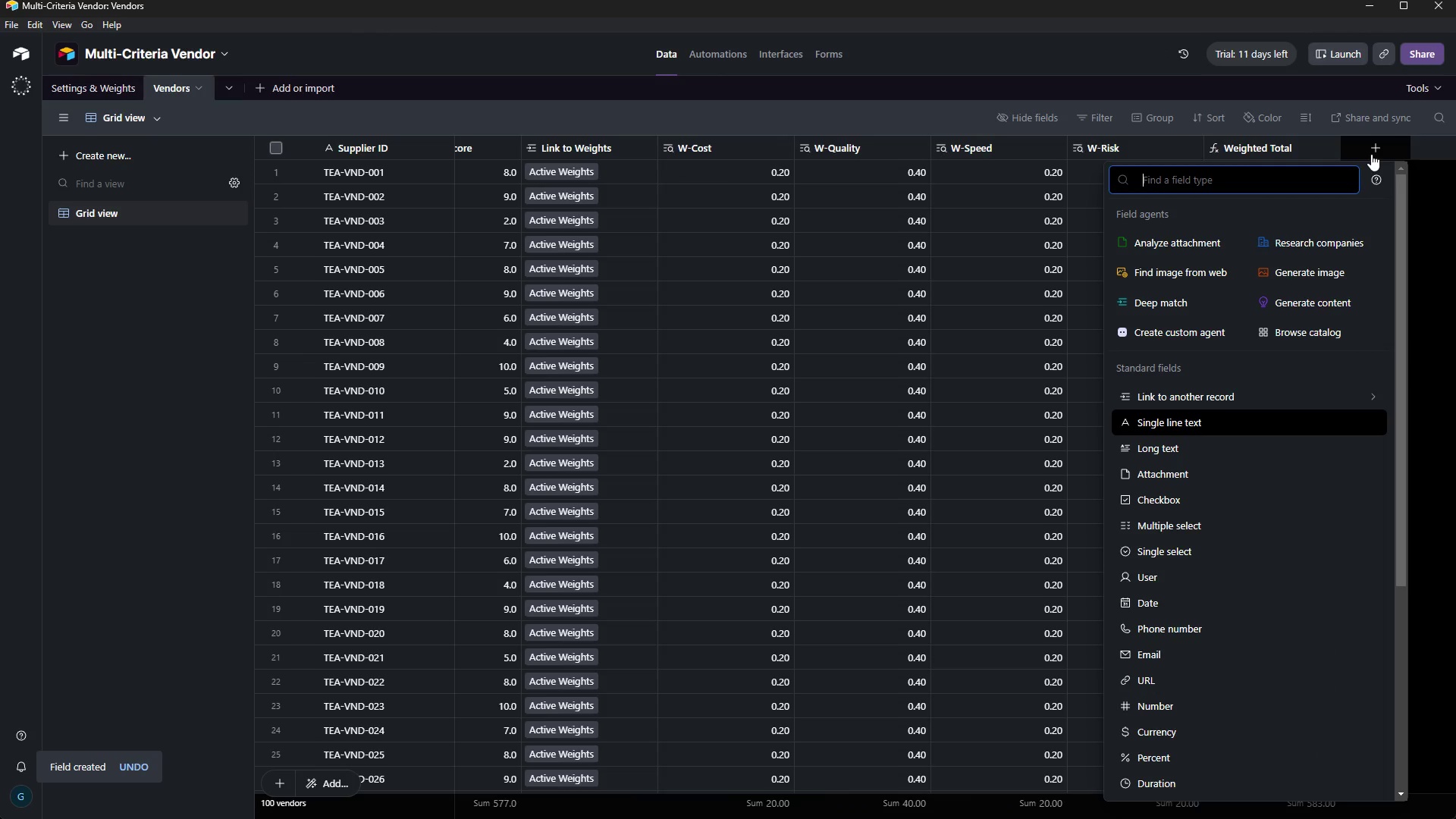 
left_click_drag(start_coordinate=[1399, 400], to_coordinate=[1405, 485])
 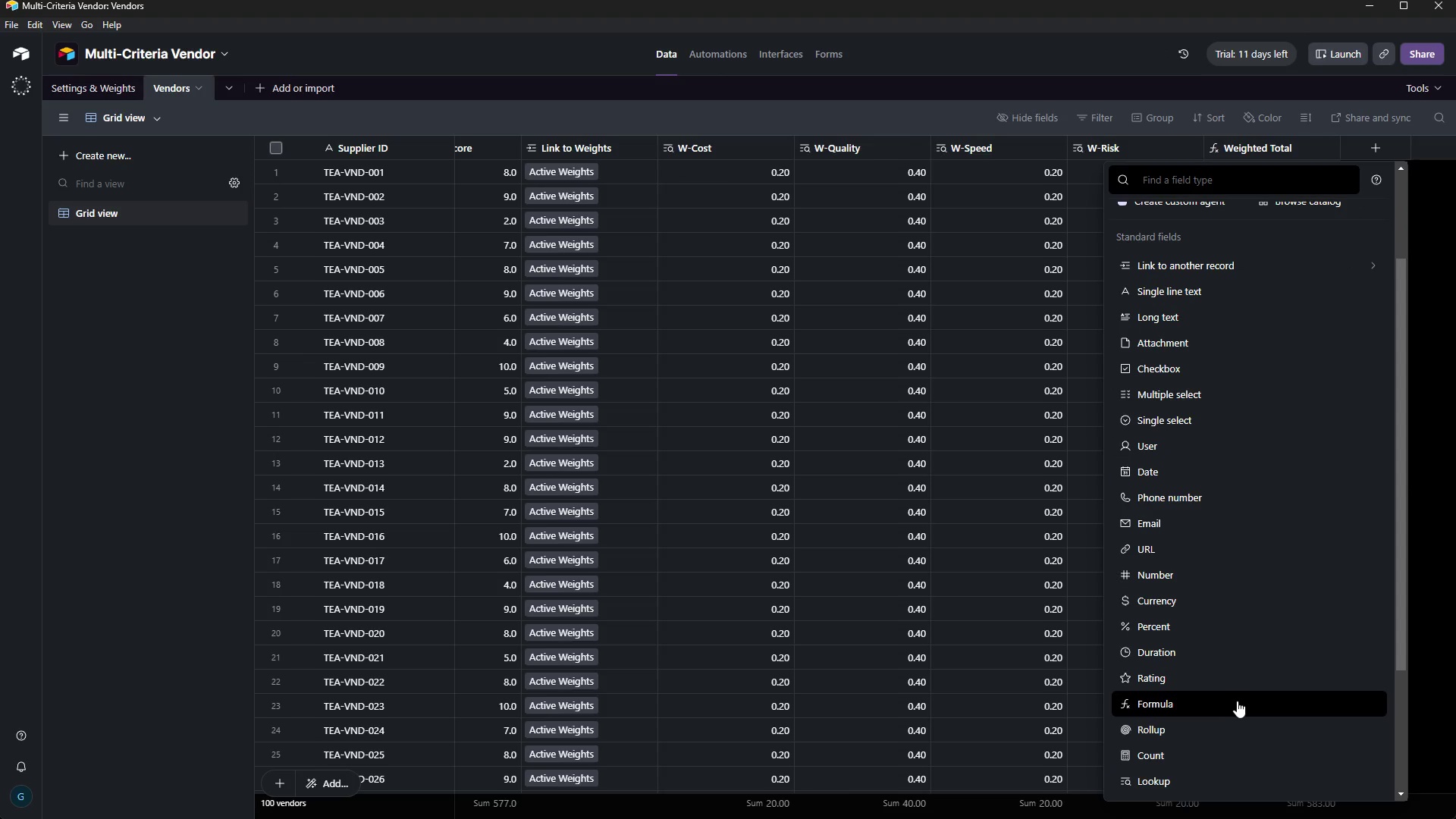 
left_click([1237, 701])
 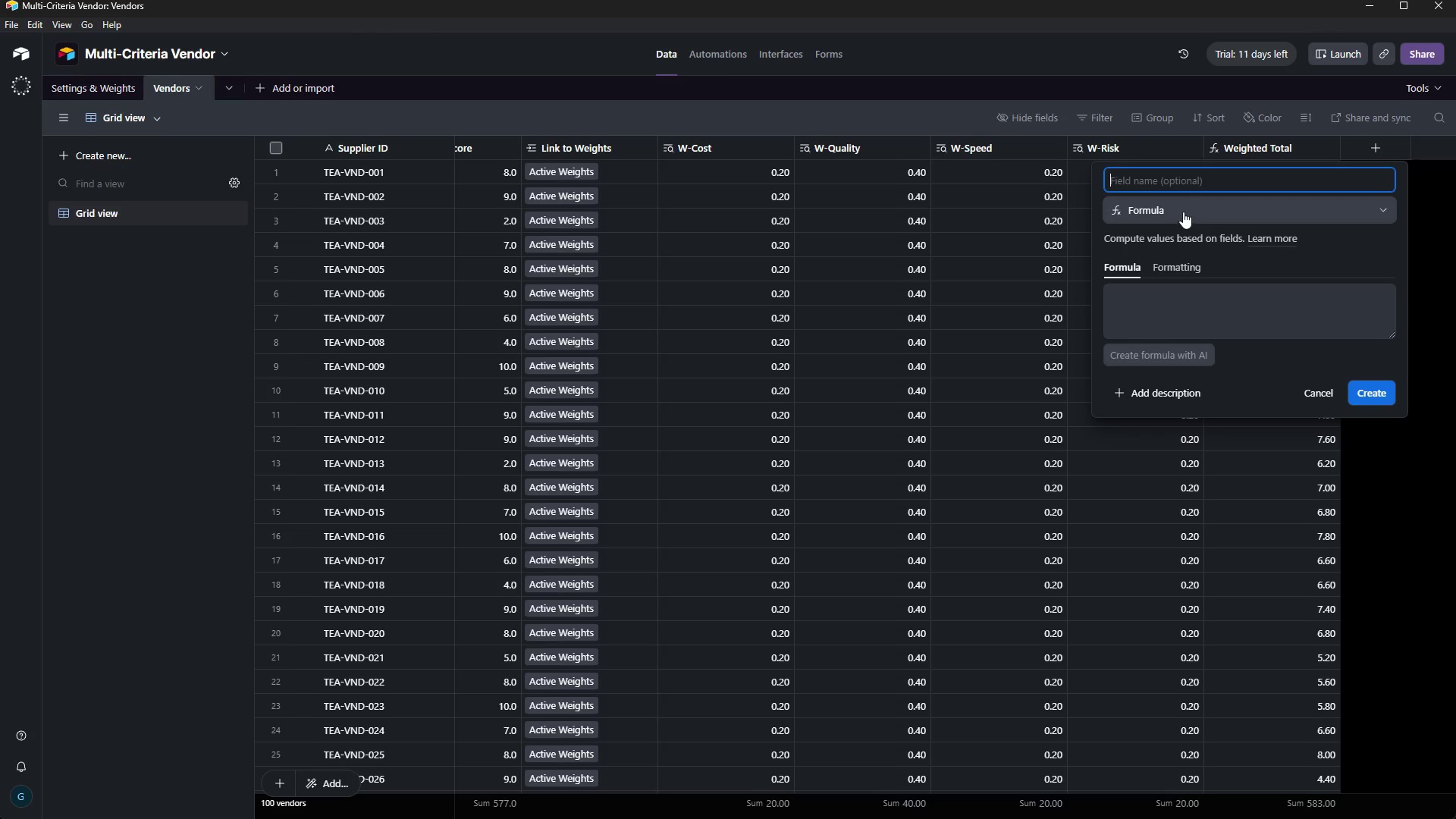 
left_click([1178, 184])
 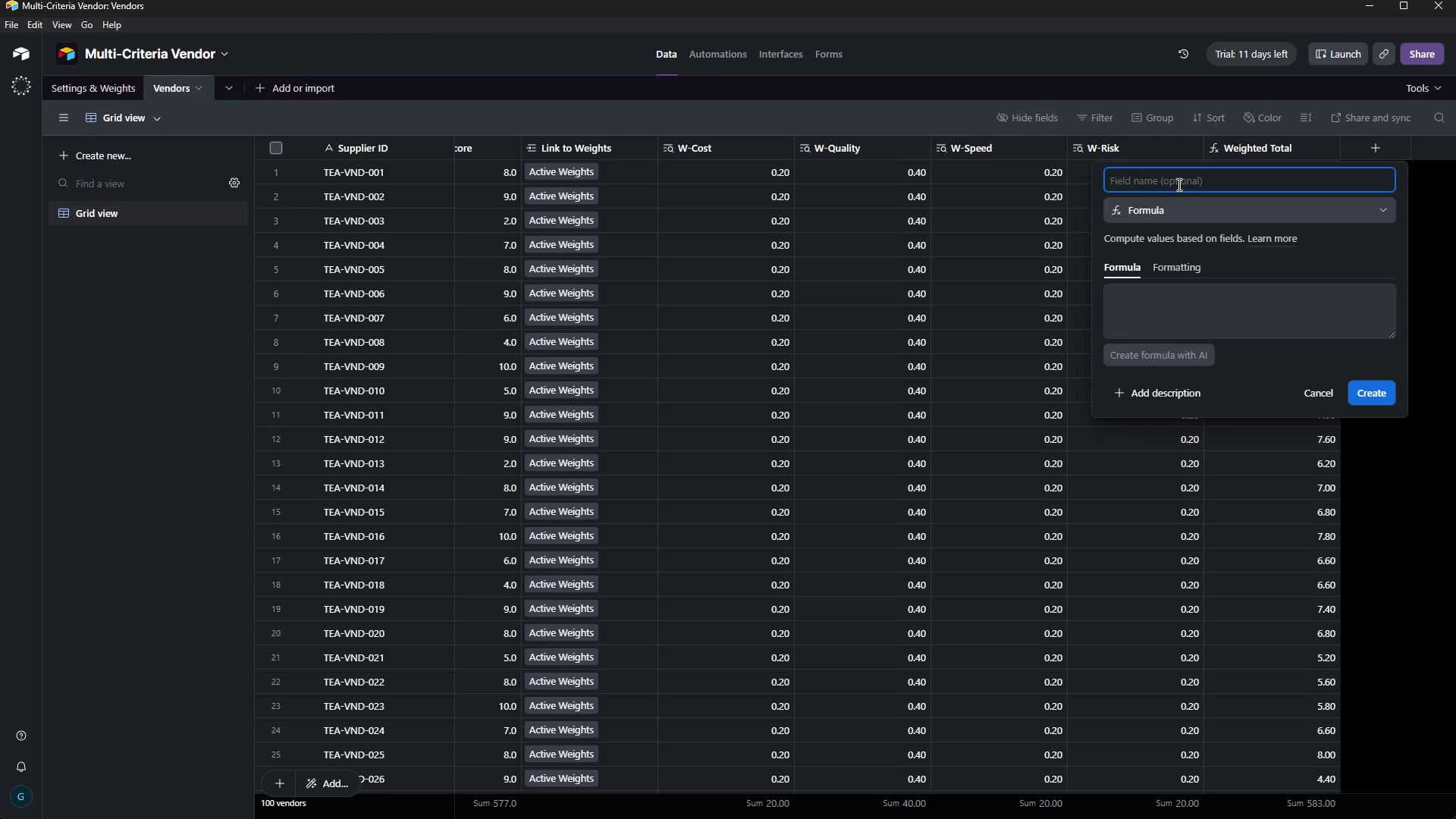 
key(CapsLock)
 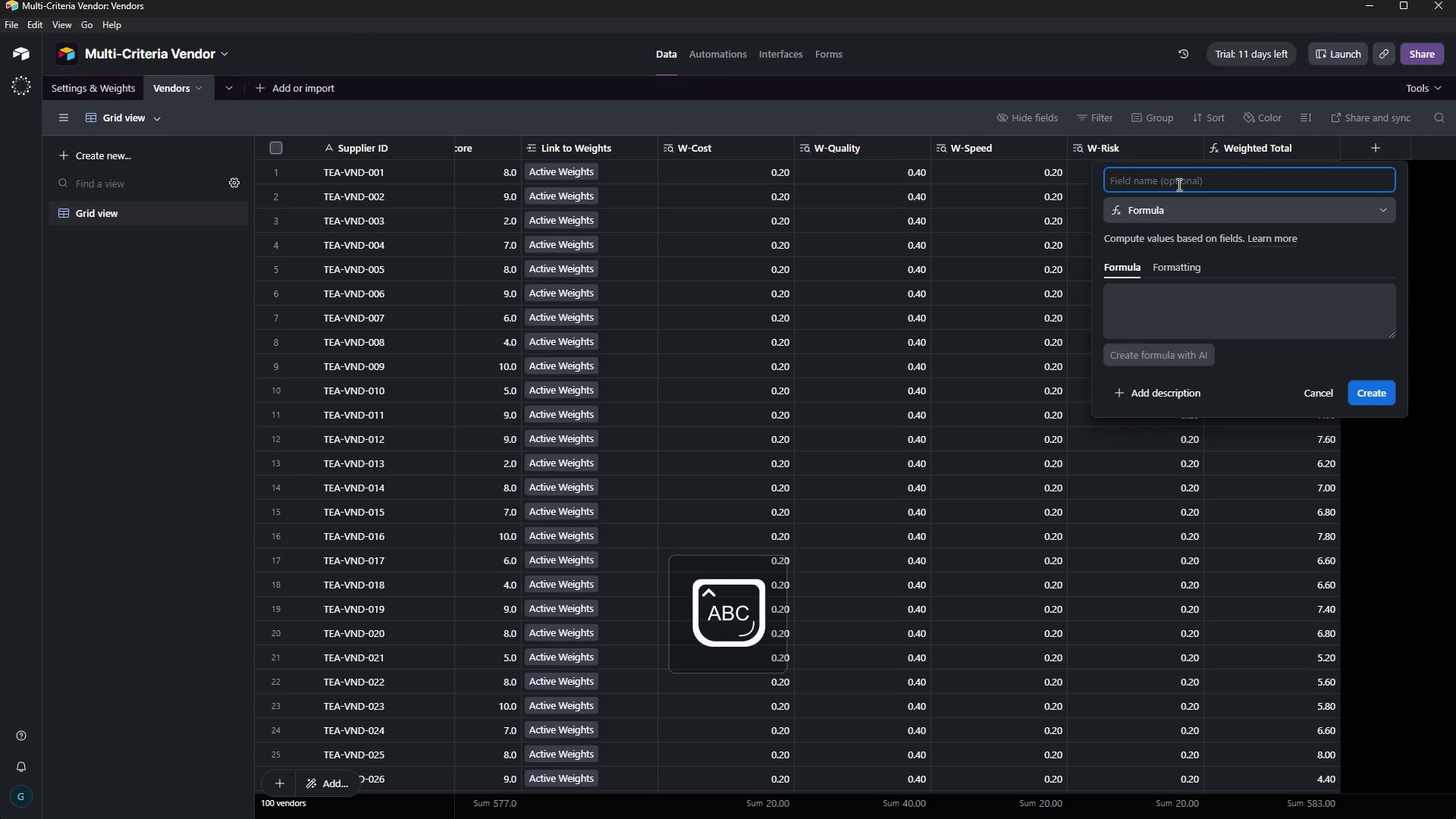 
key(R)
 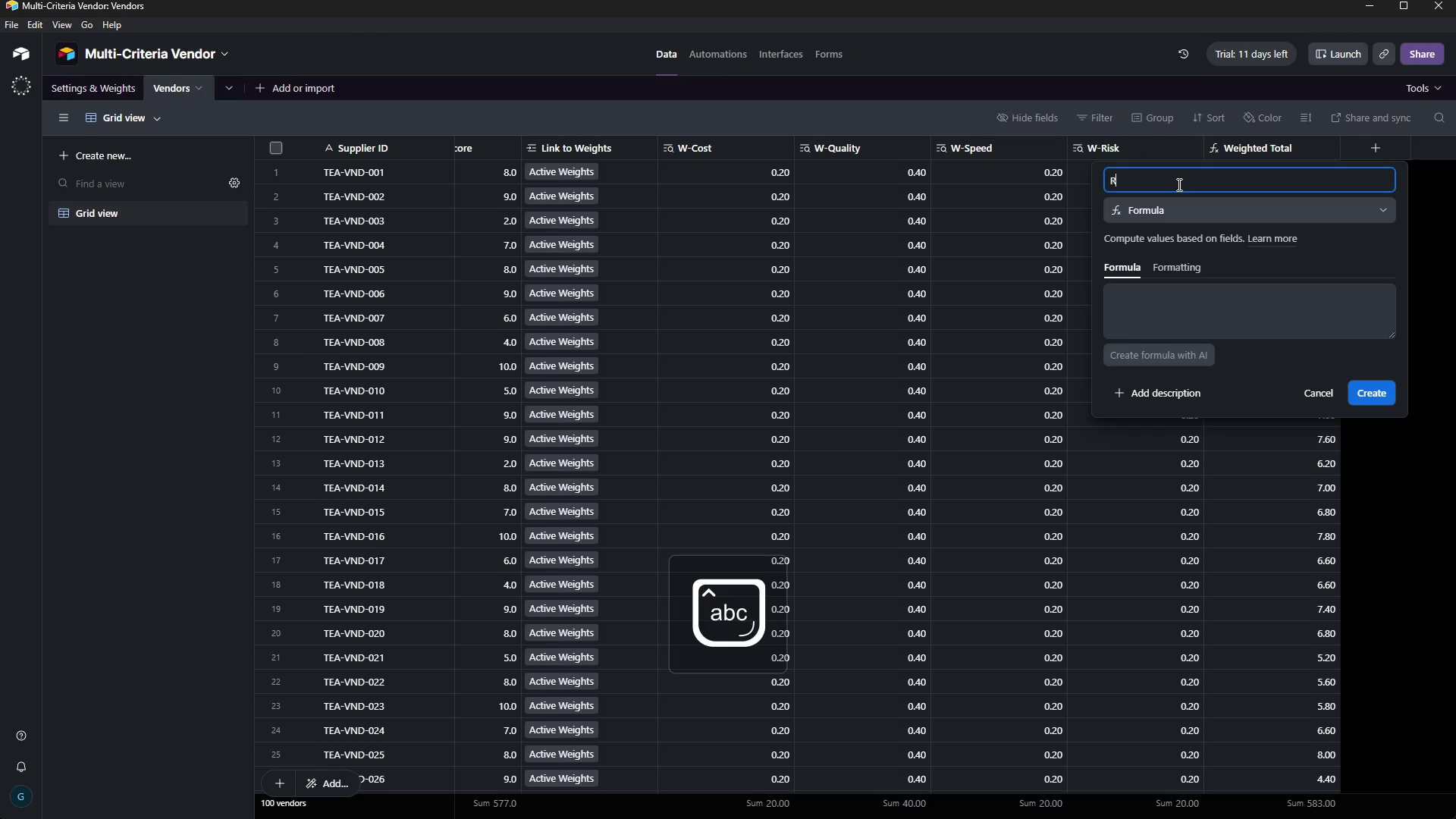 
key(CapsLock)
 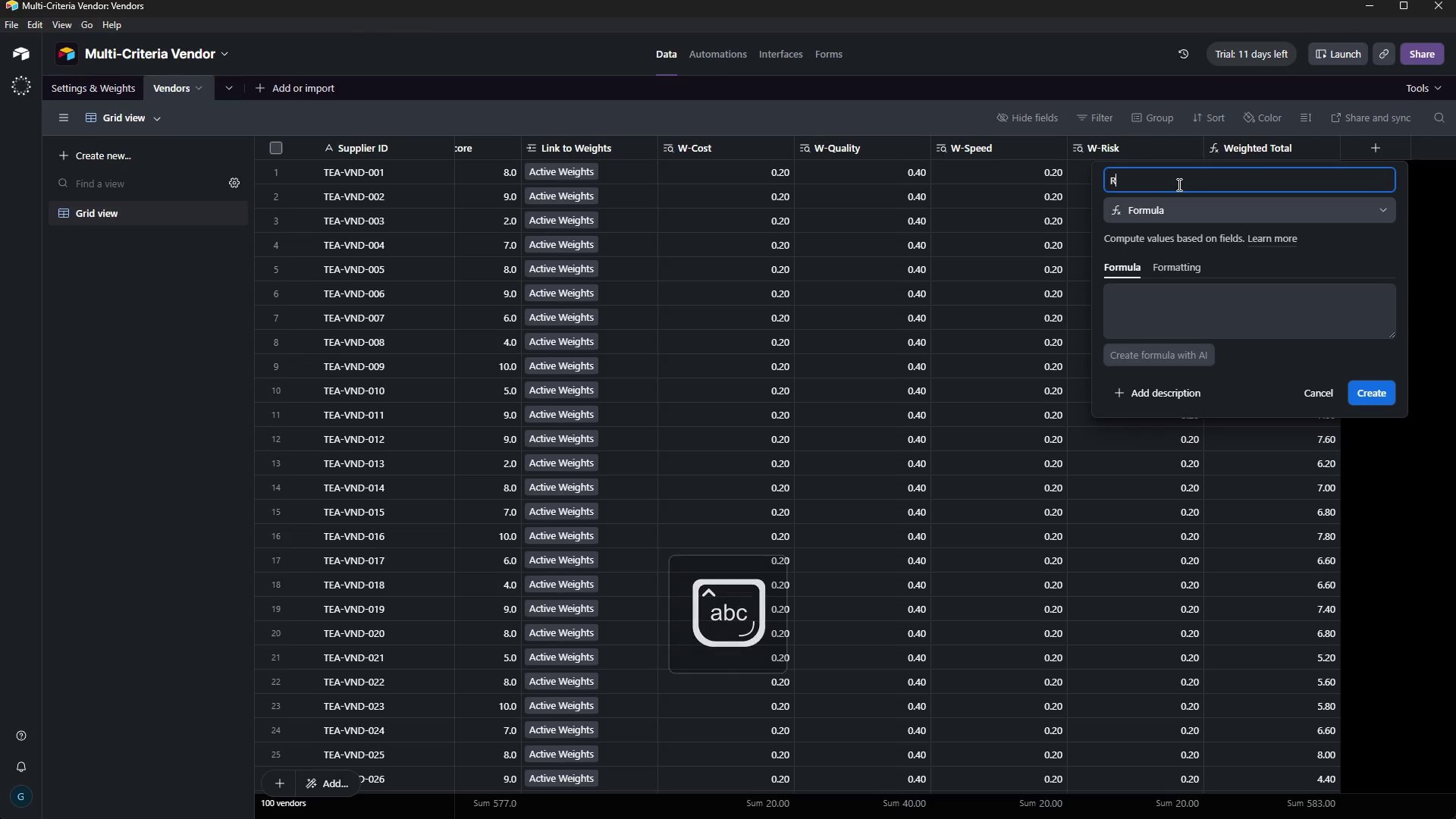 
type(isk)
 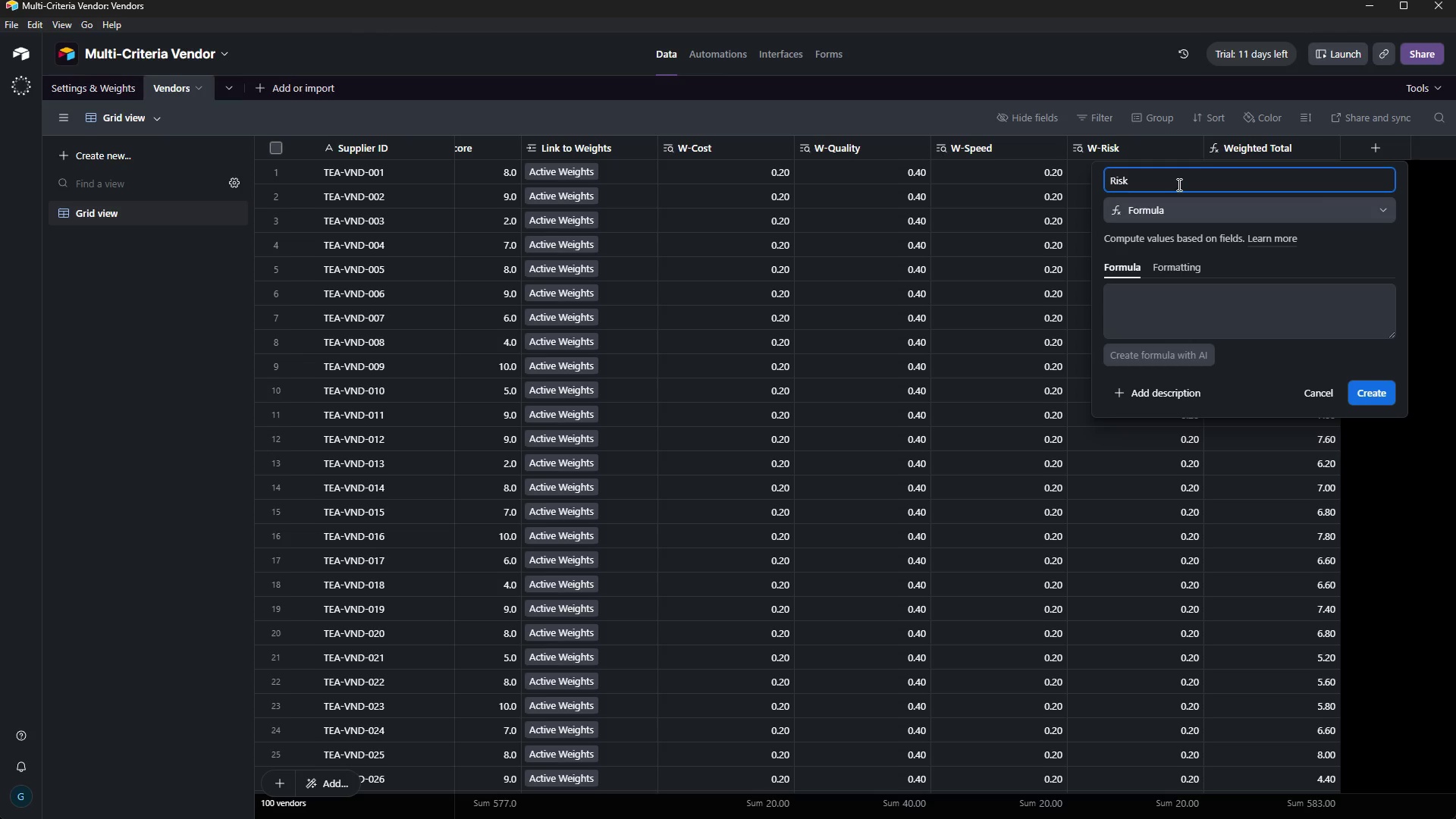 
wait(27.8)
 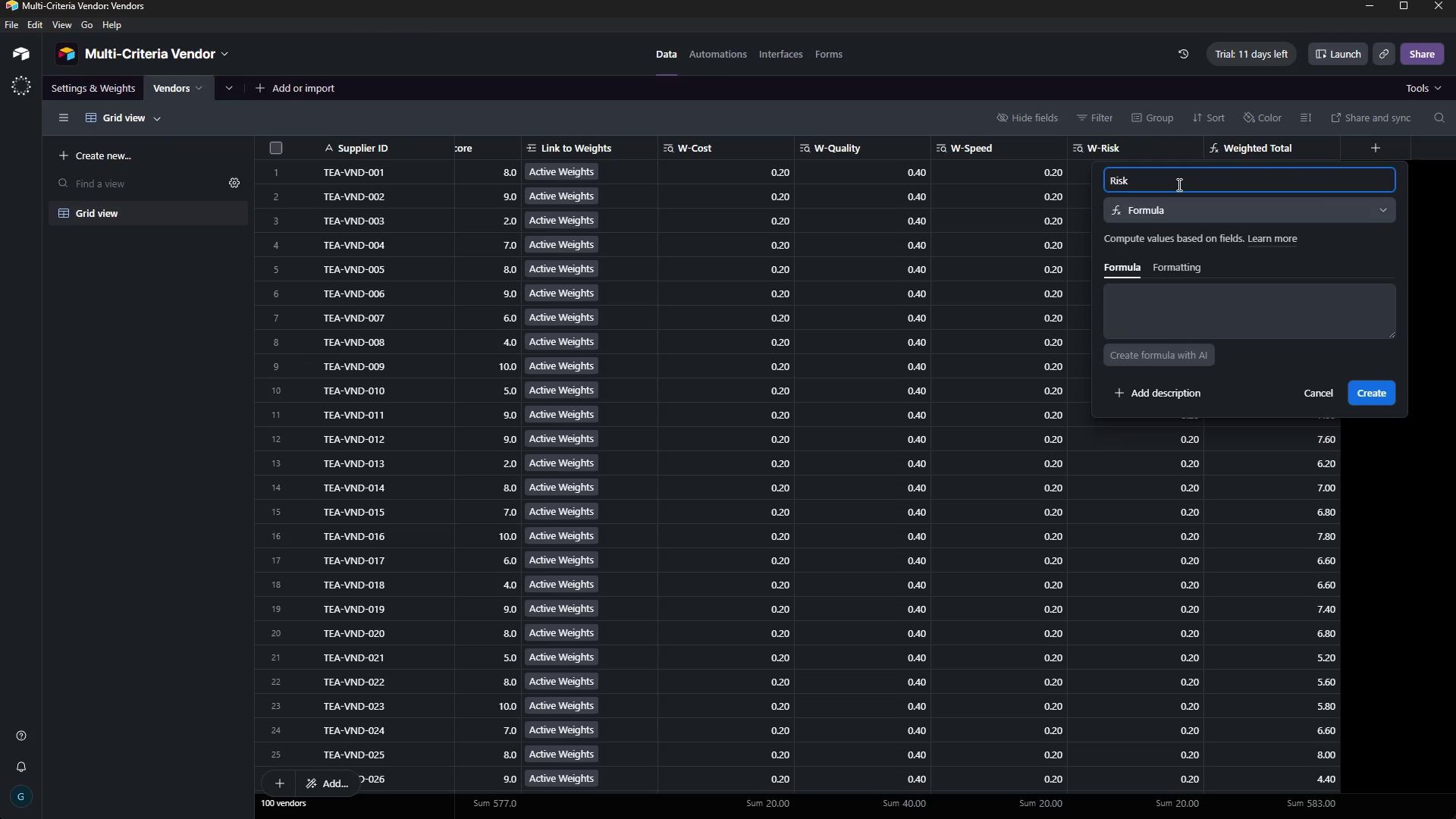 
type( Alery)
key(Backspace)
type(t)
 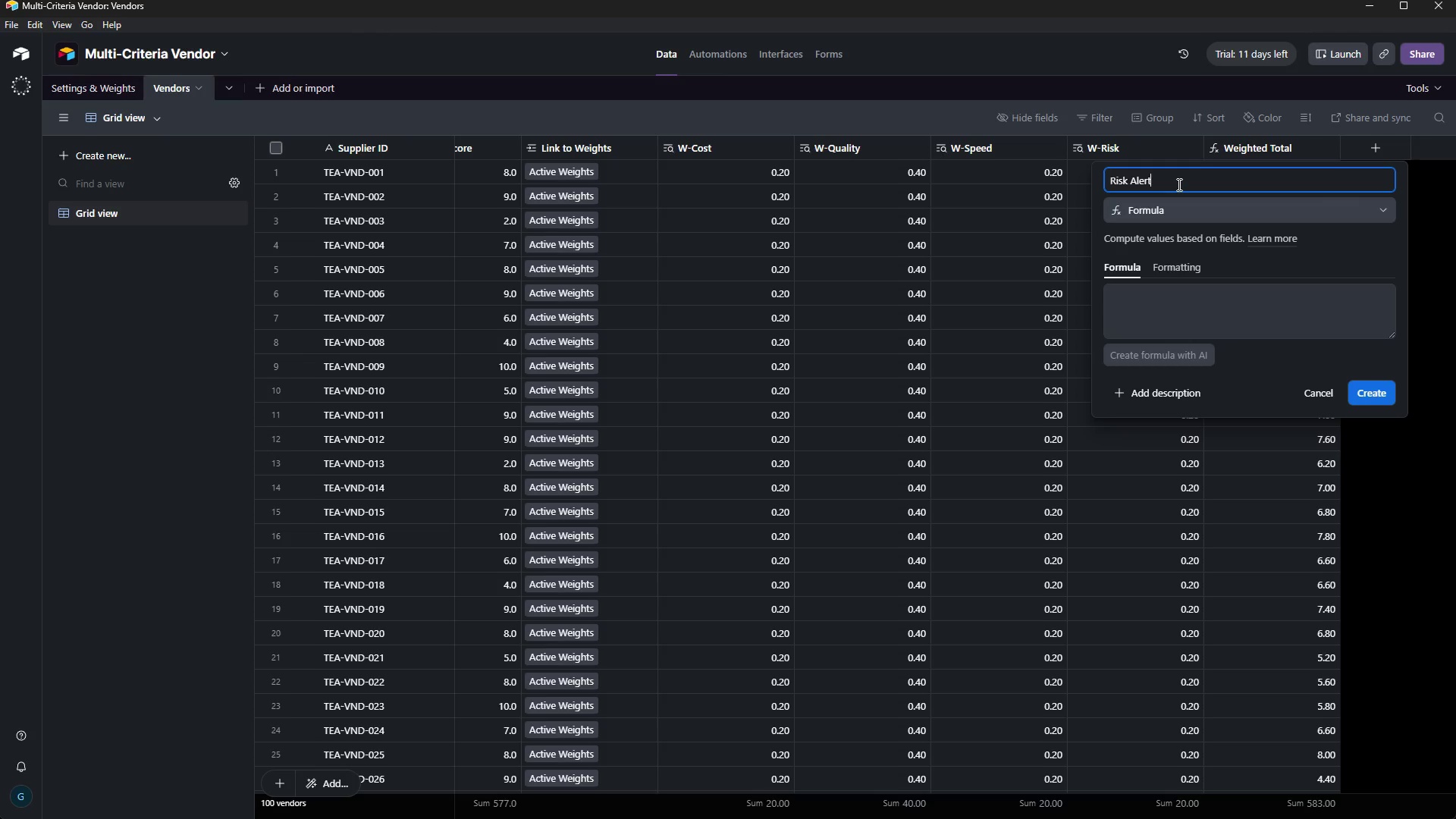 
wait(14.8)
 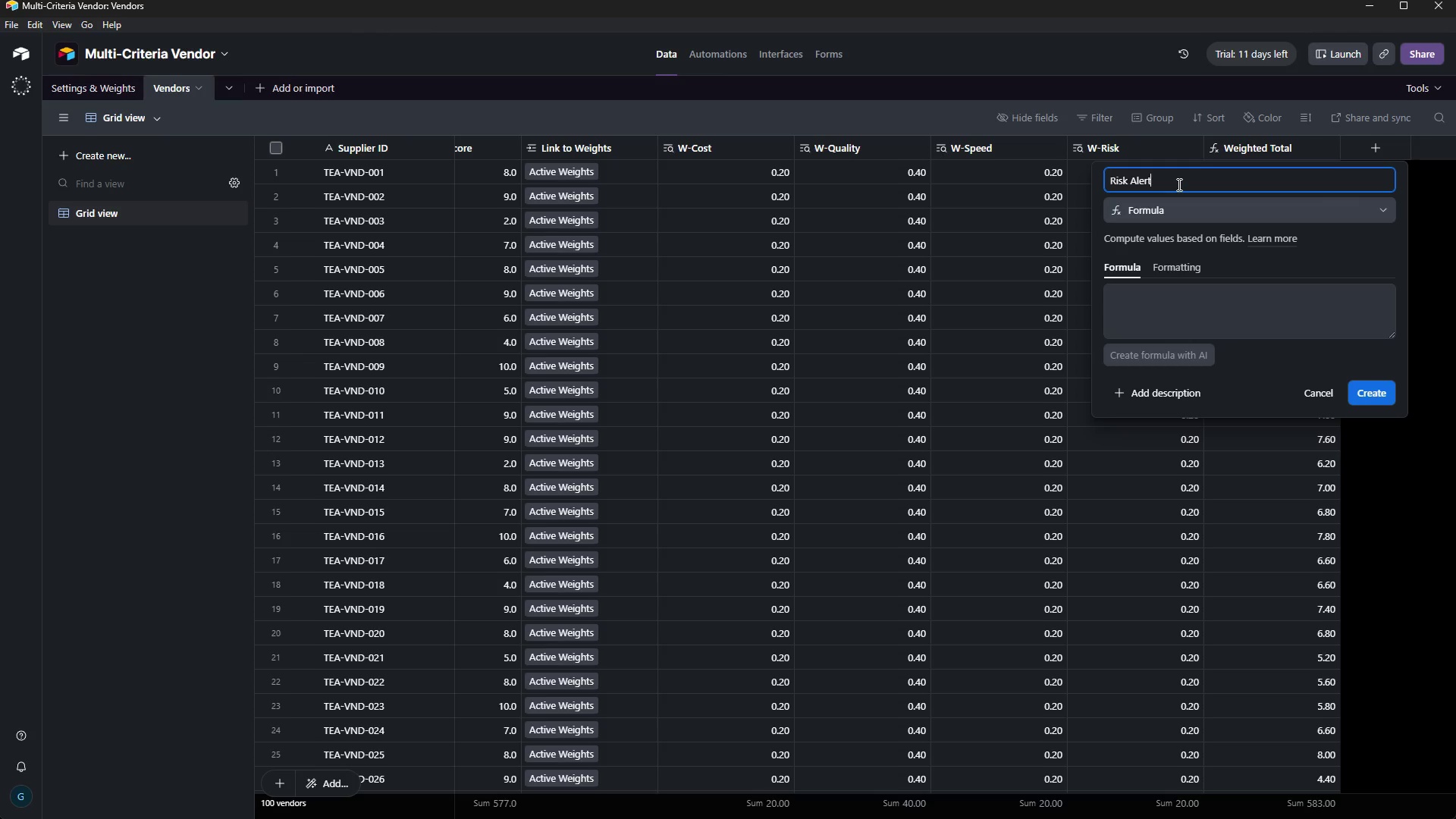 
left_click([1162, 291])
 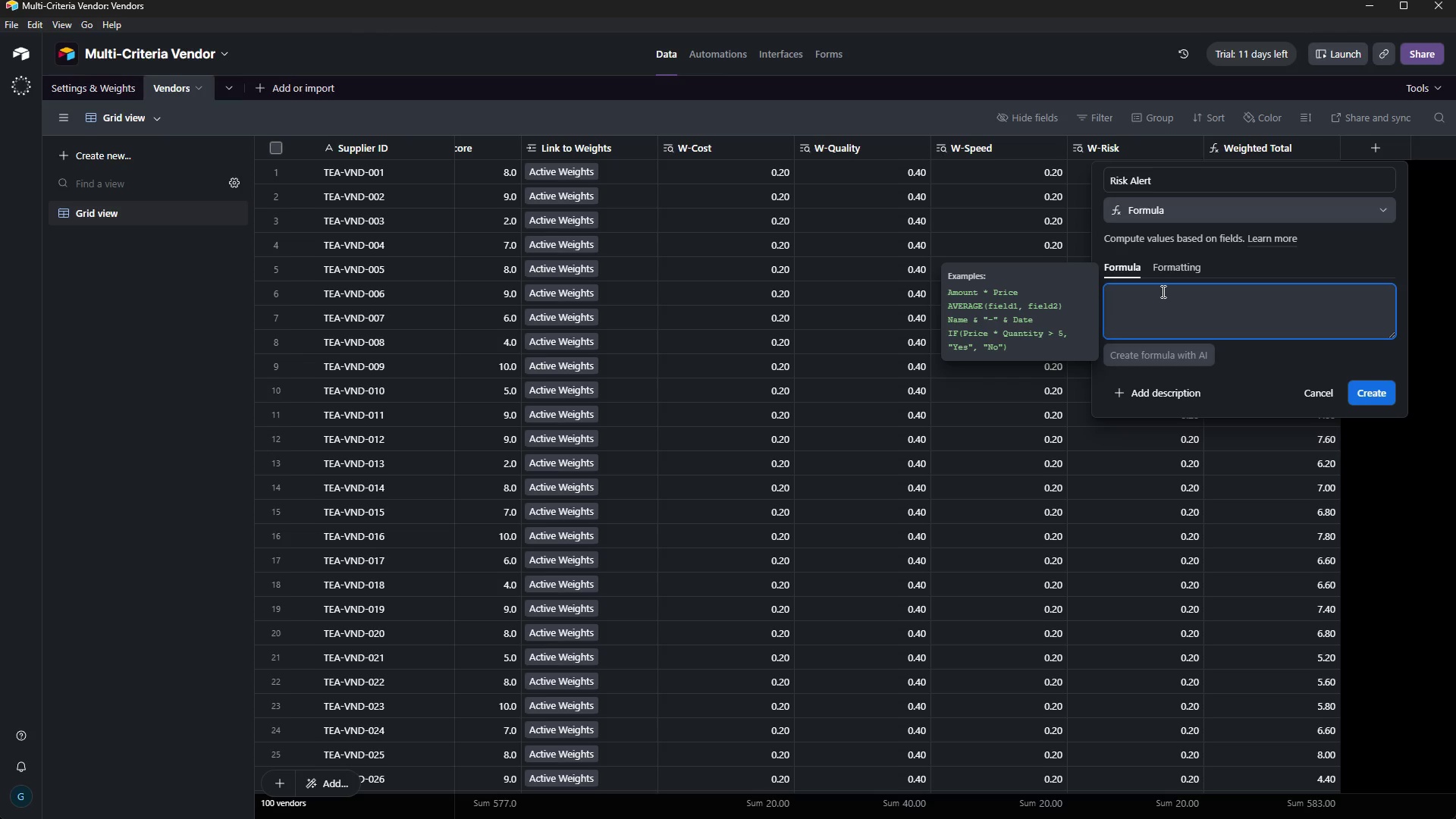 
type(IF)
 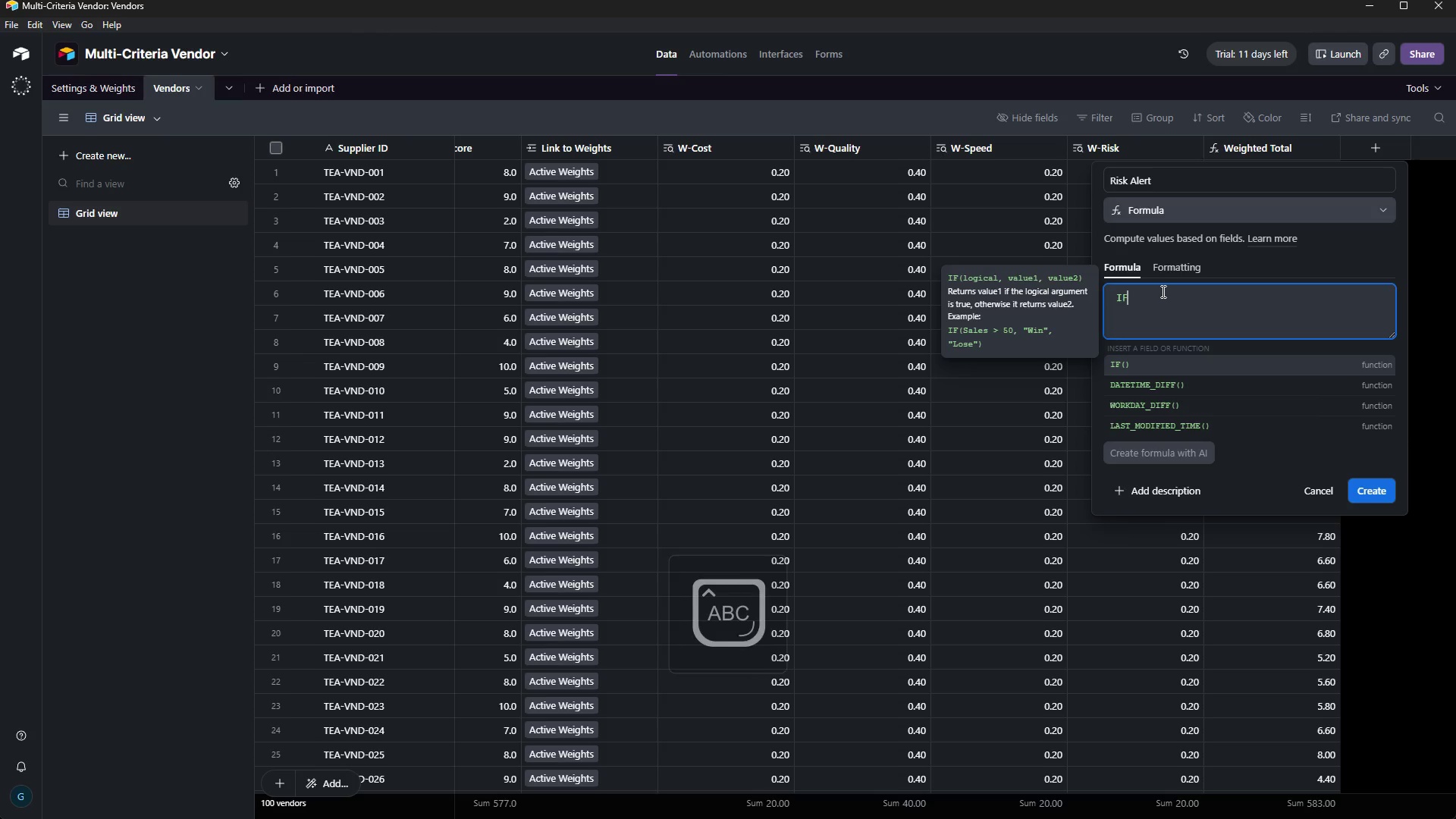 
type(({r)
key(Backspace)
type(Raw Risk Score)
 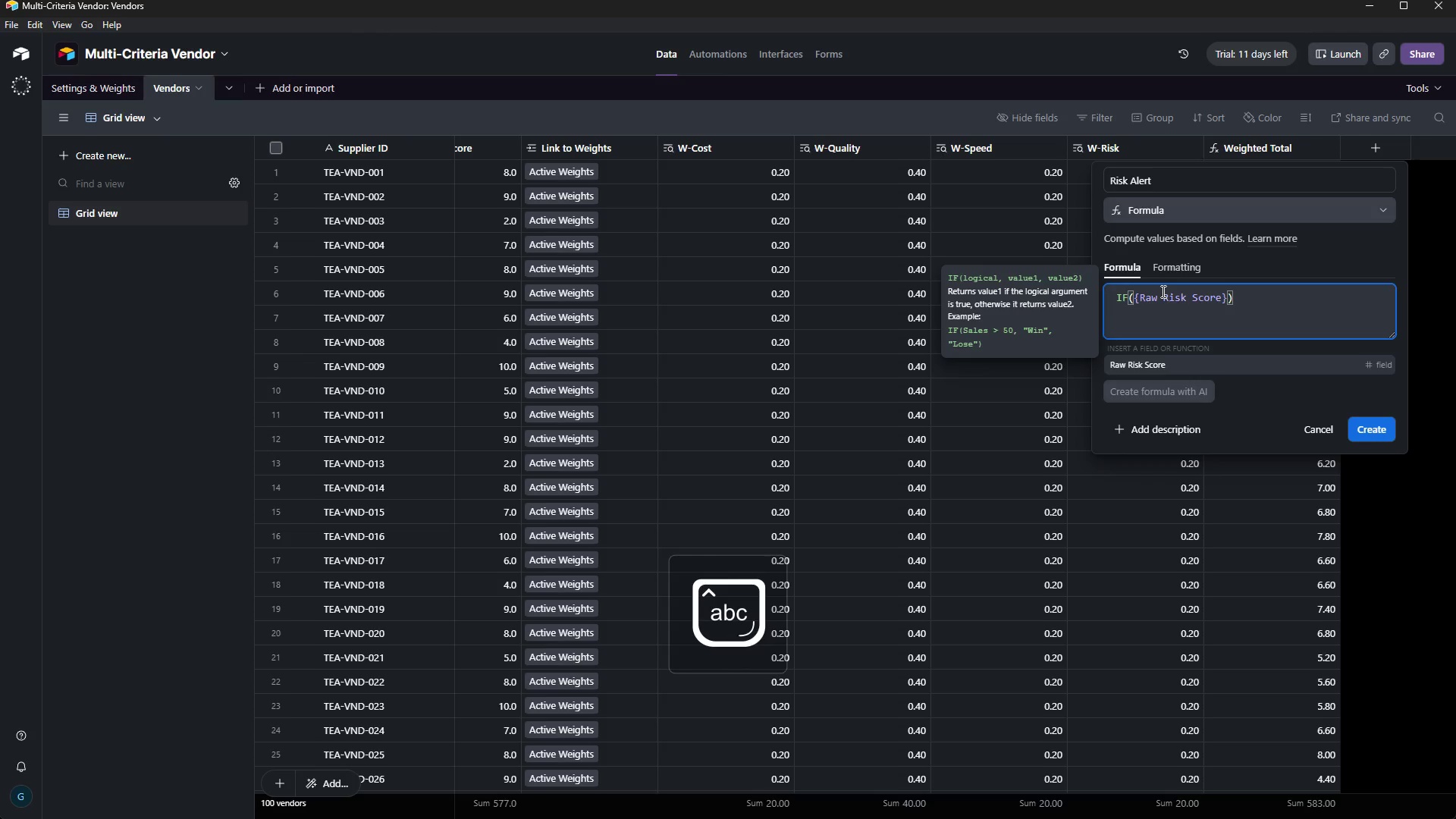 
key(ArrowRight)
 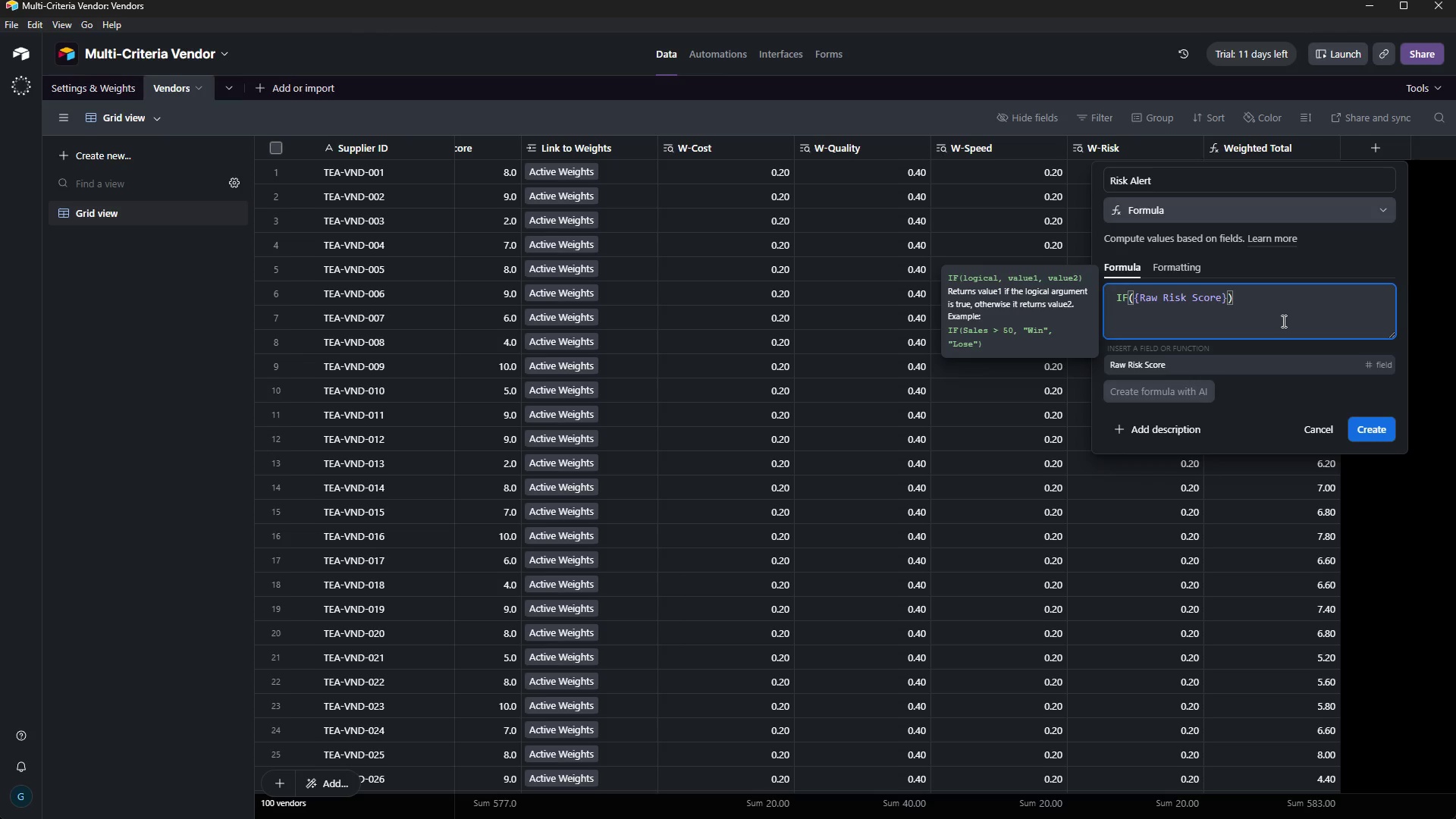 
key(Shift+Comma)
 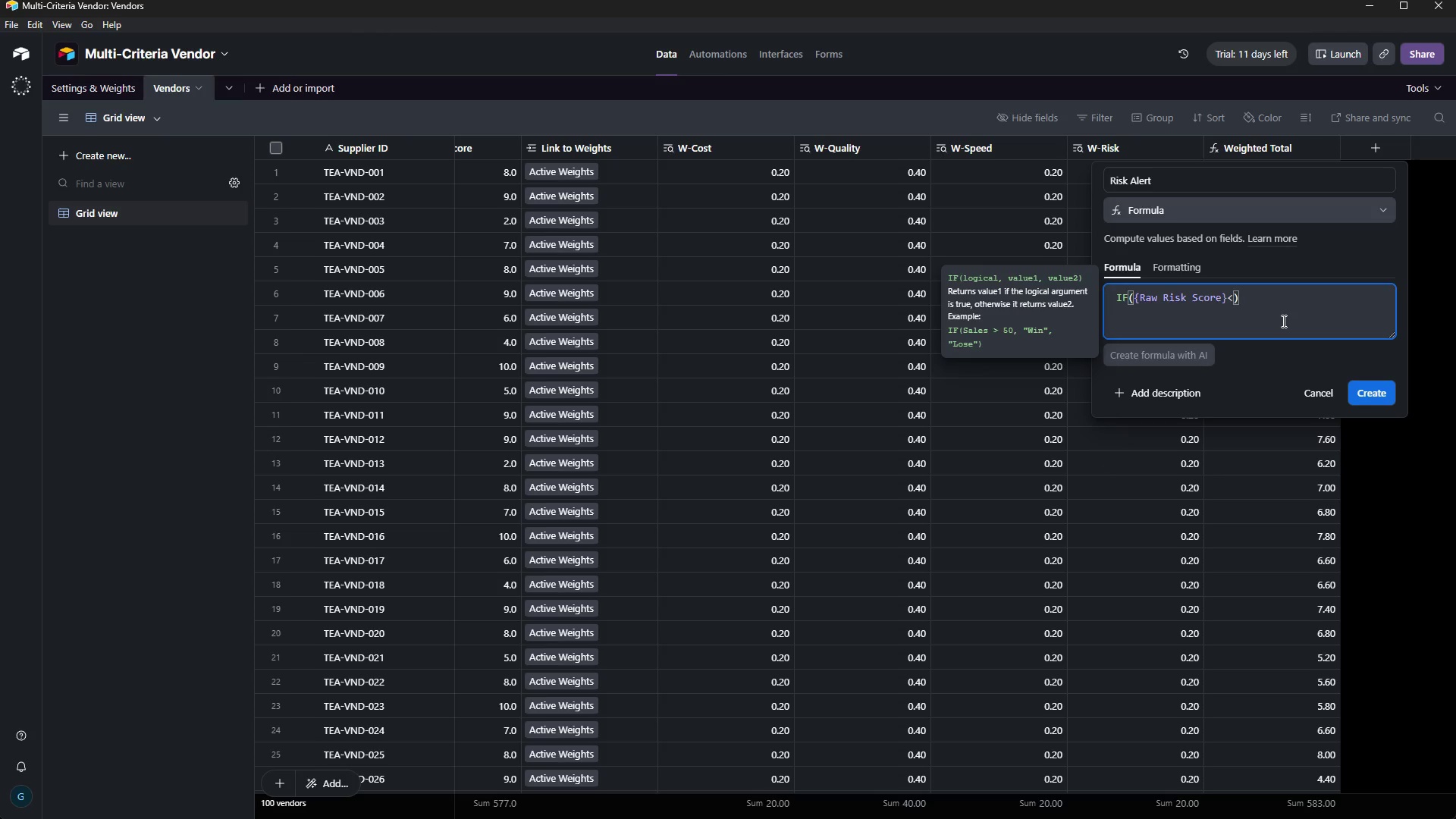 
wait(6.49)
 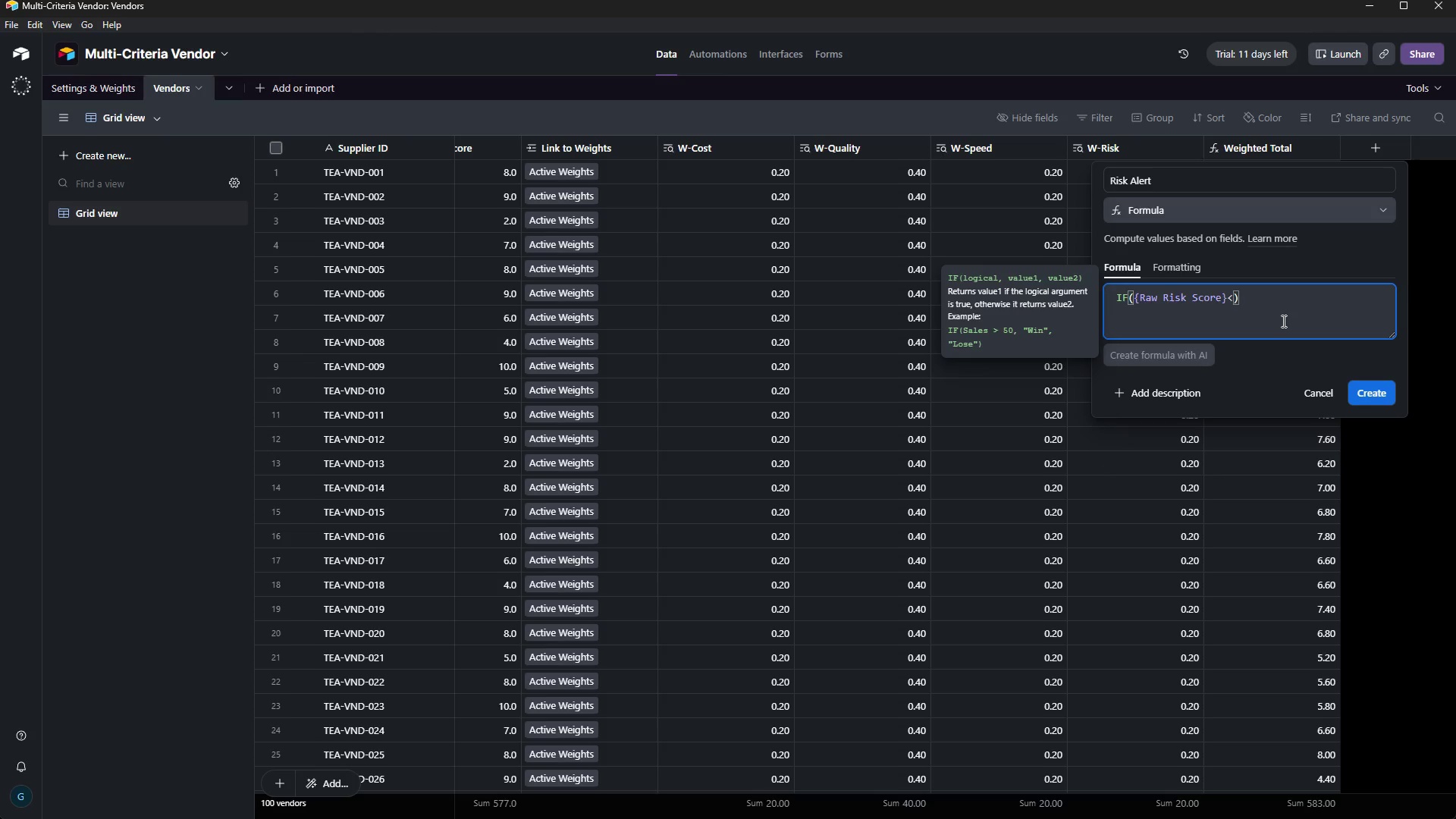 
key(3)
 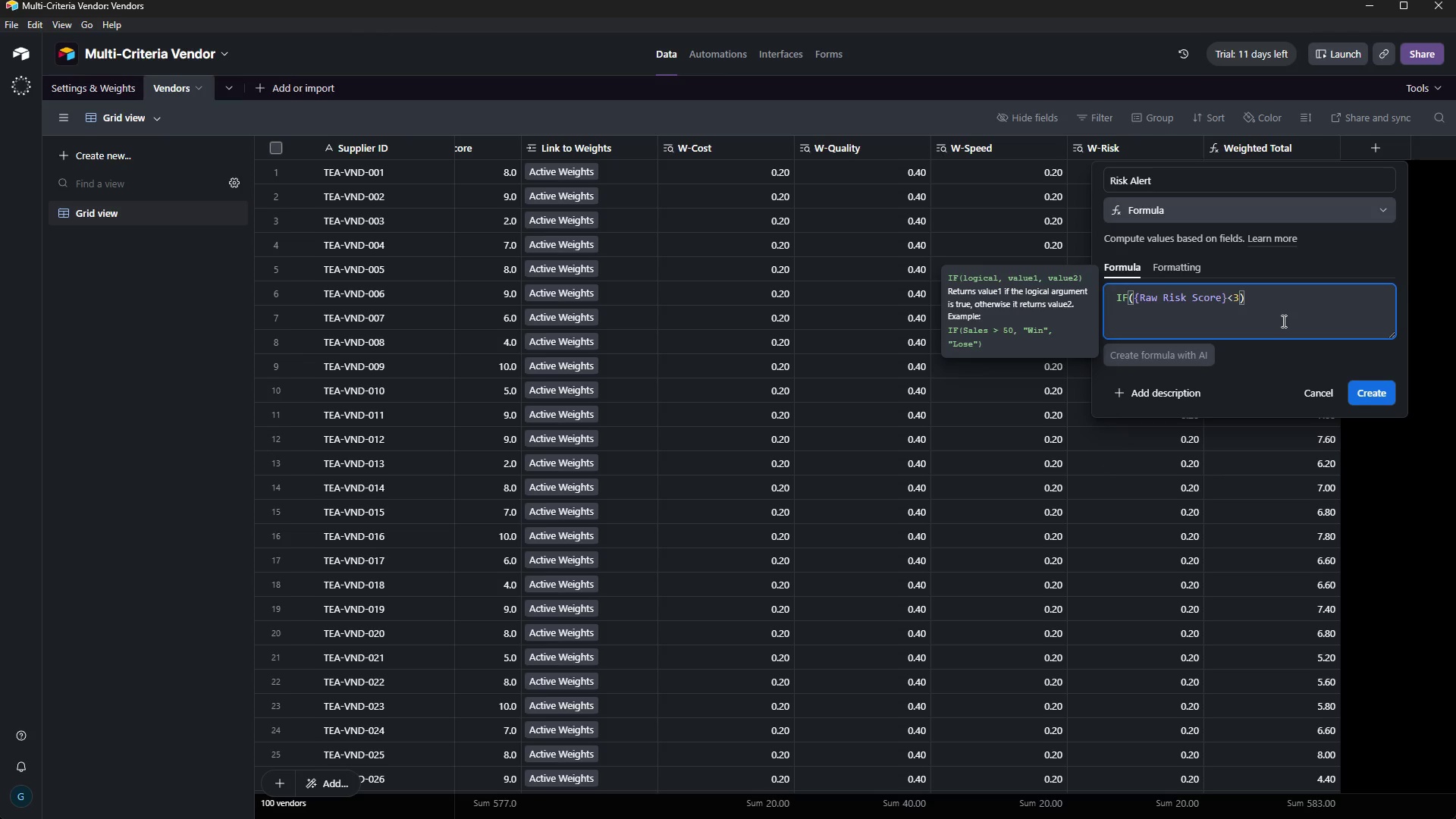 
key(Comma)
 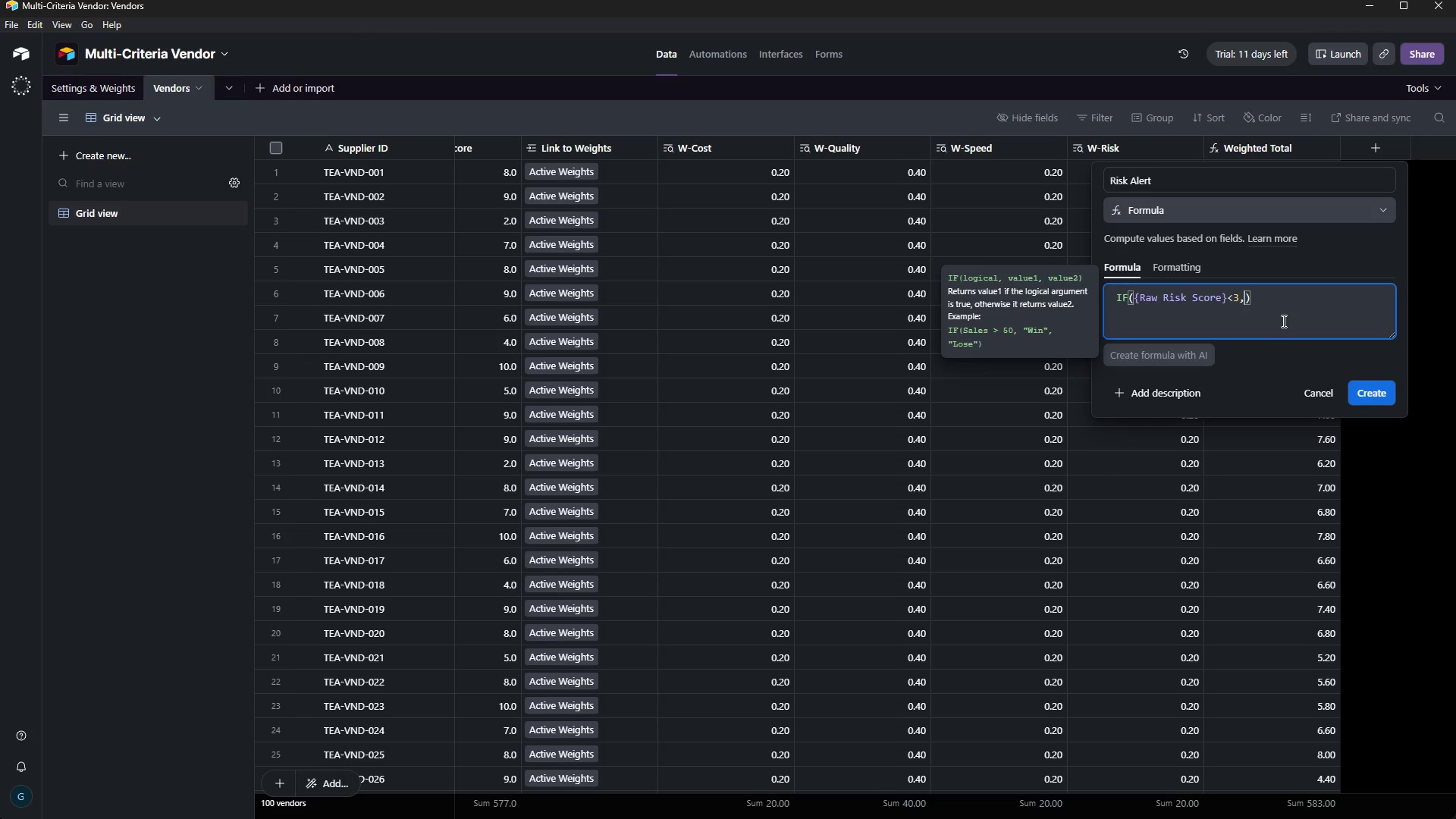 
key(Shift+Quote)
 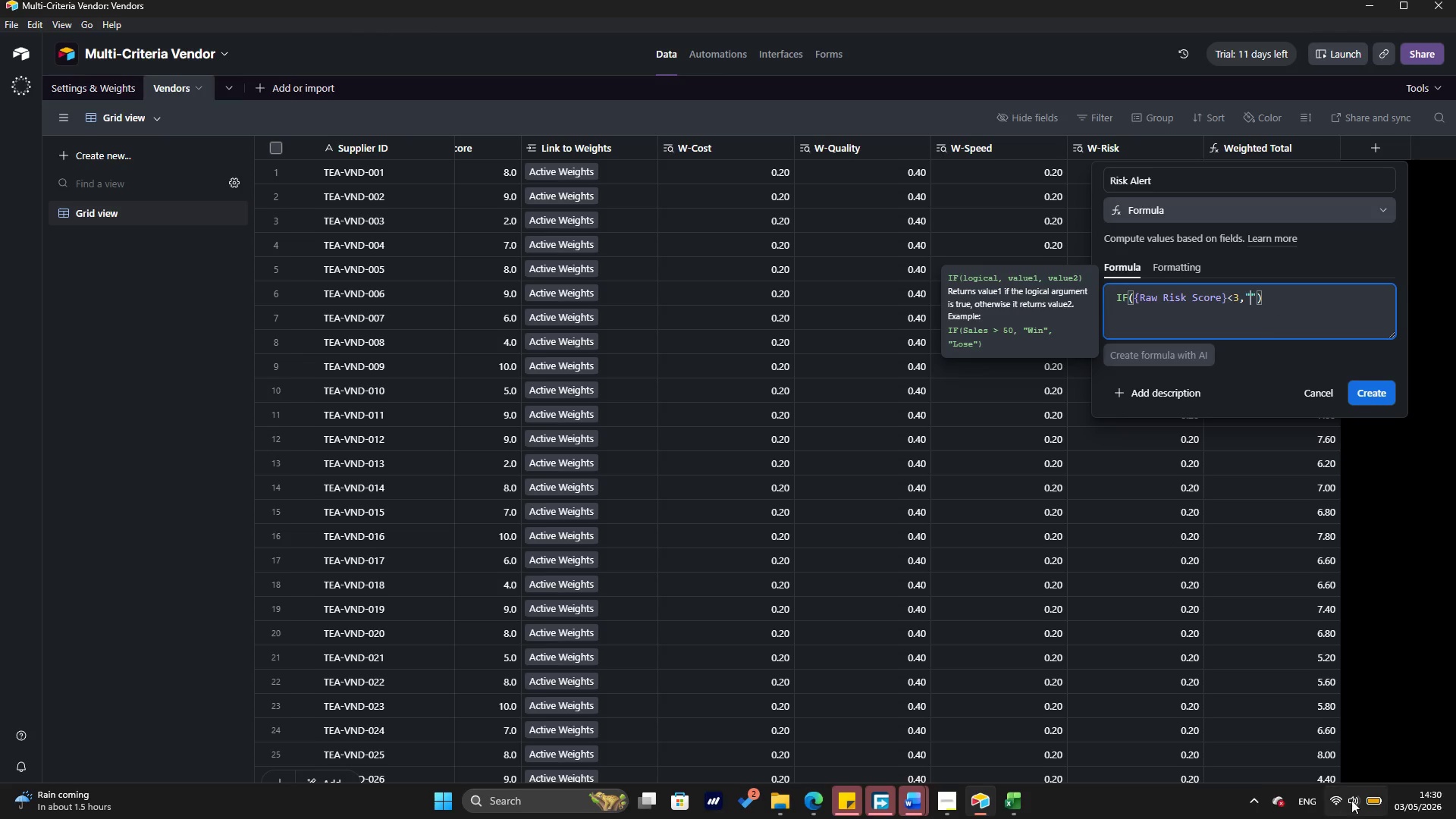 
wait(5.36)
 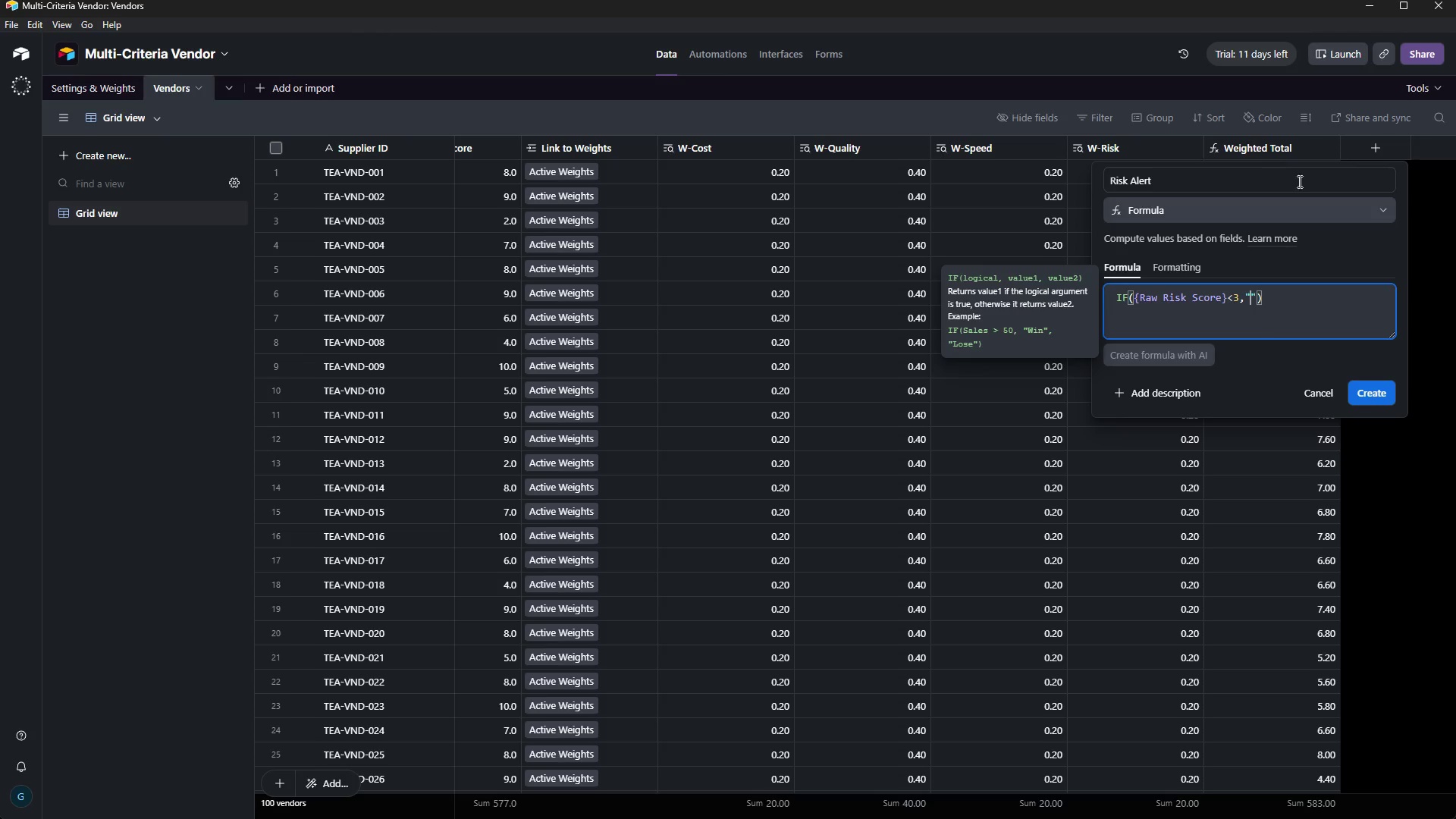 
left_click([945, 806])